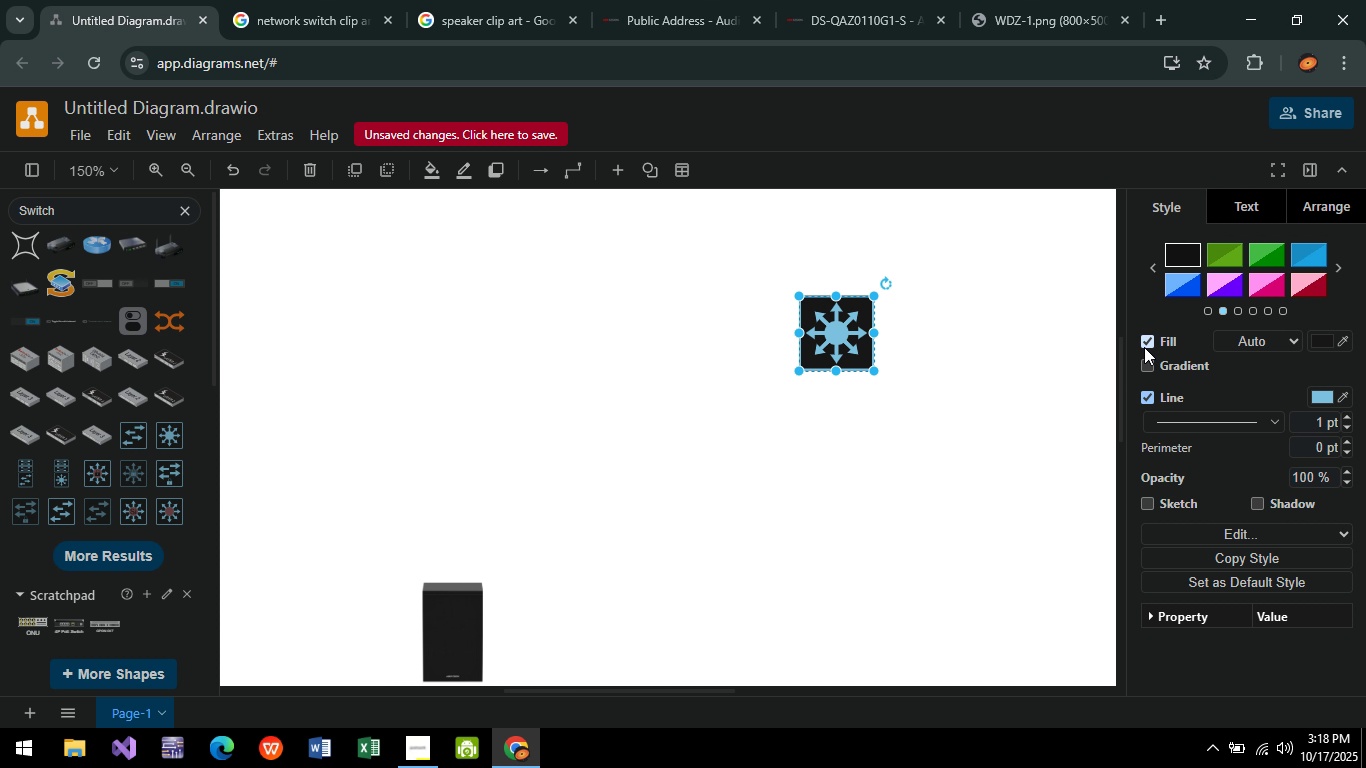 
left_click([1150, 339])
 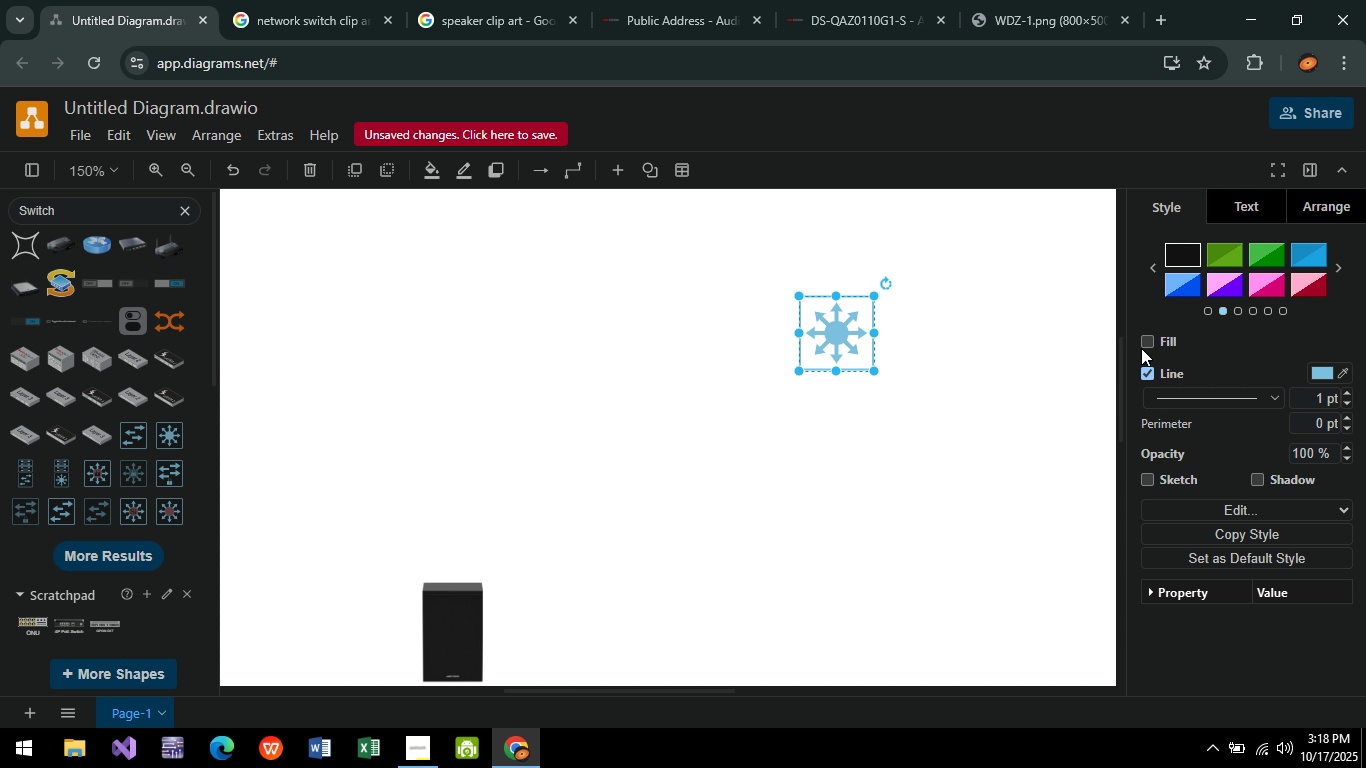 
left_click([1151, 341])
 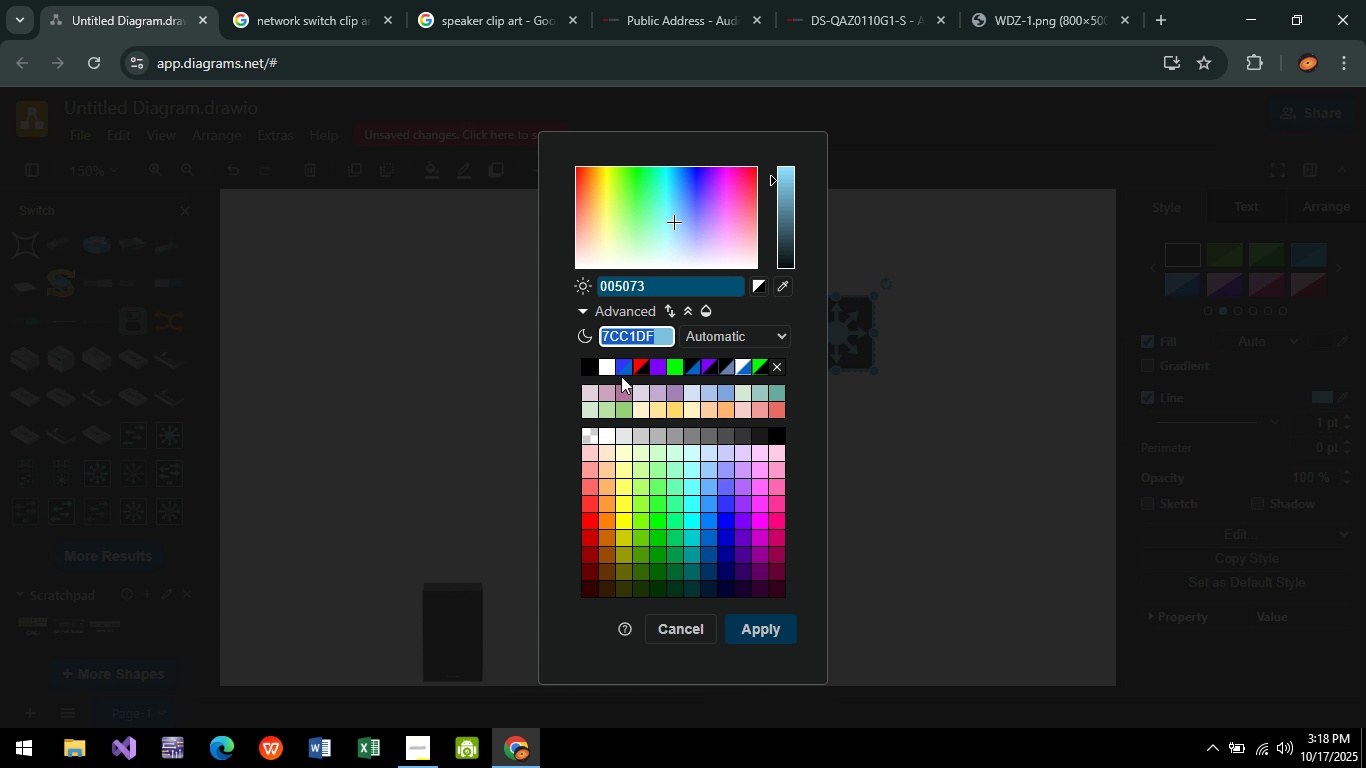 
left_click([609, 366])
 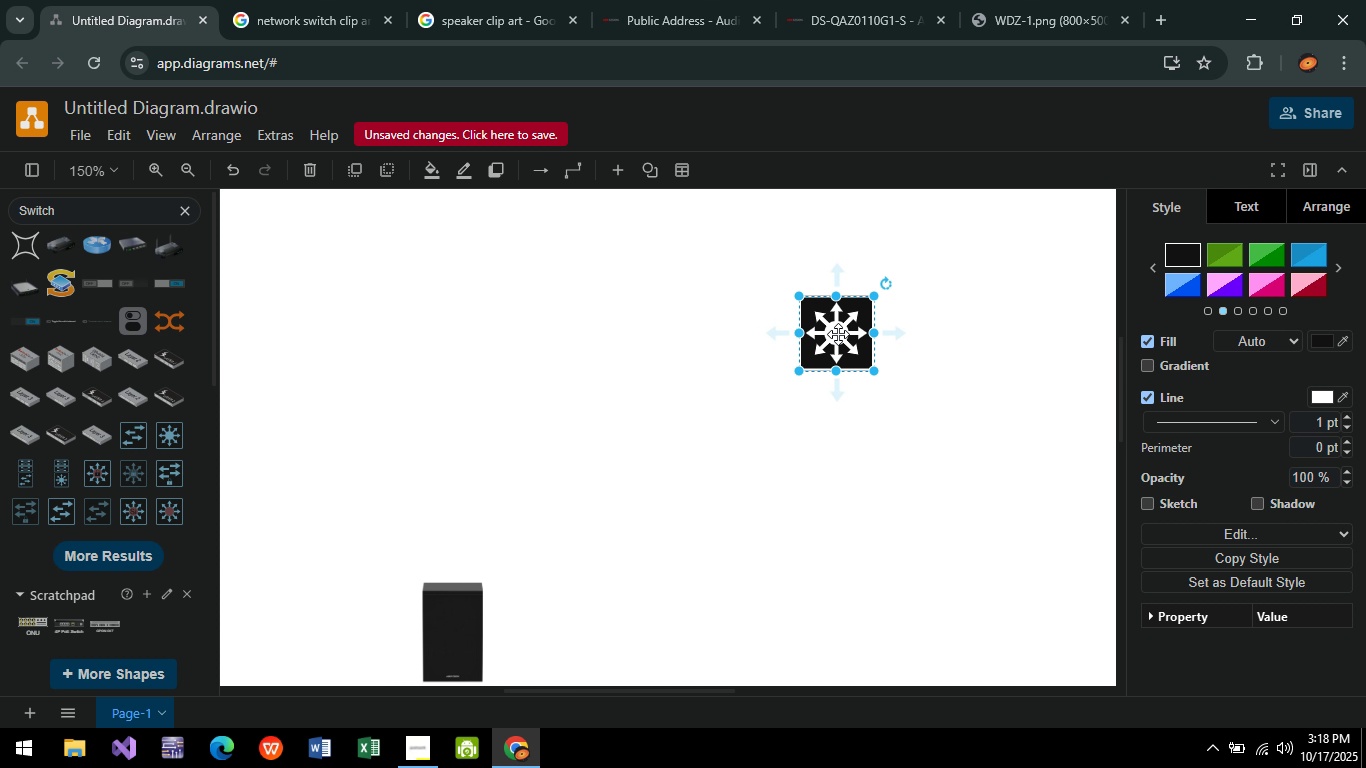 
left_click([838, 334])
 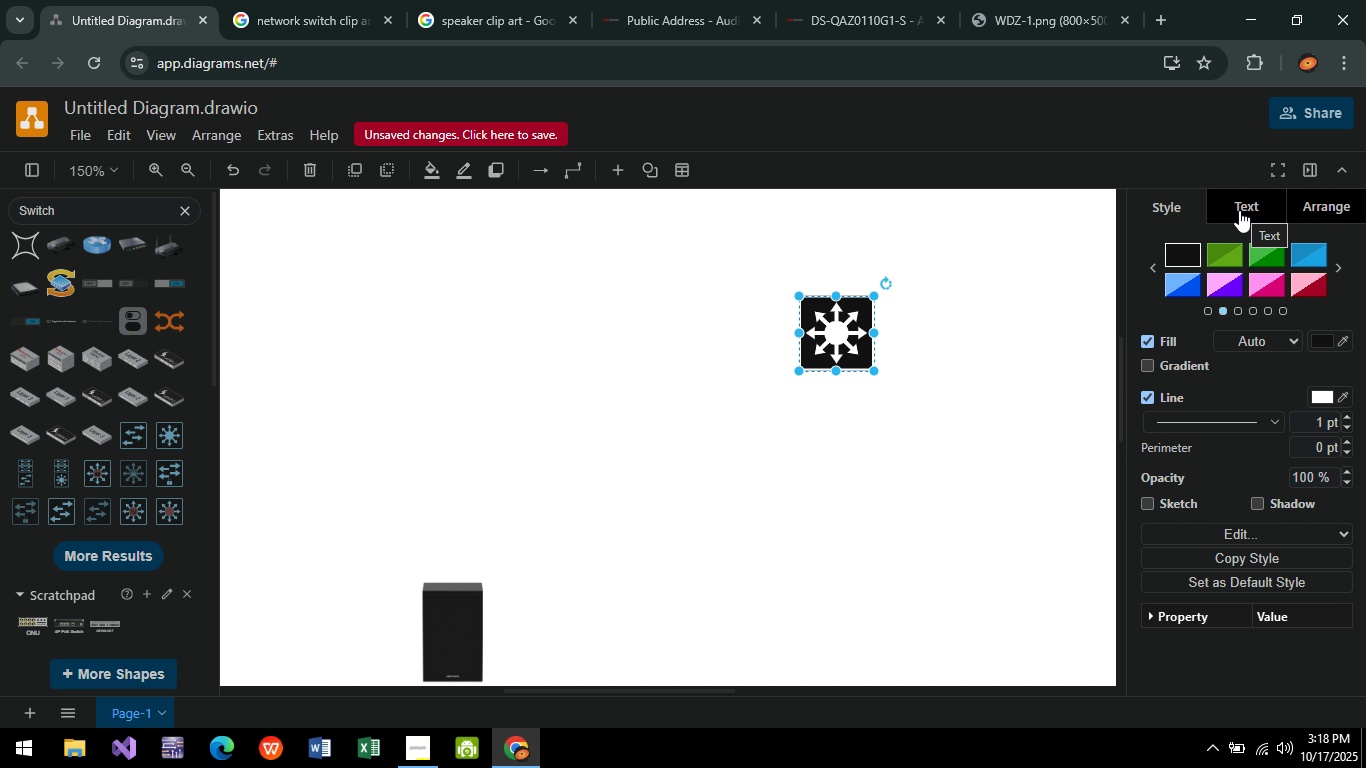 
left_click([1146, 404])
 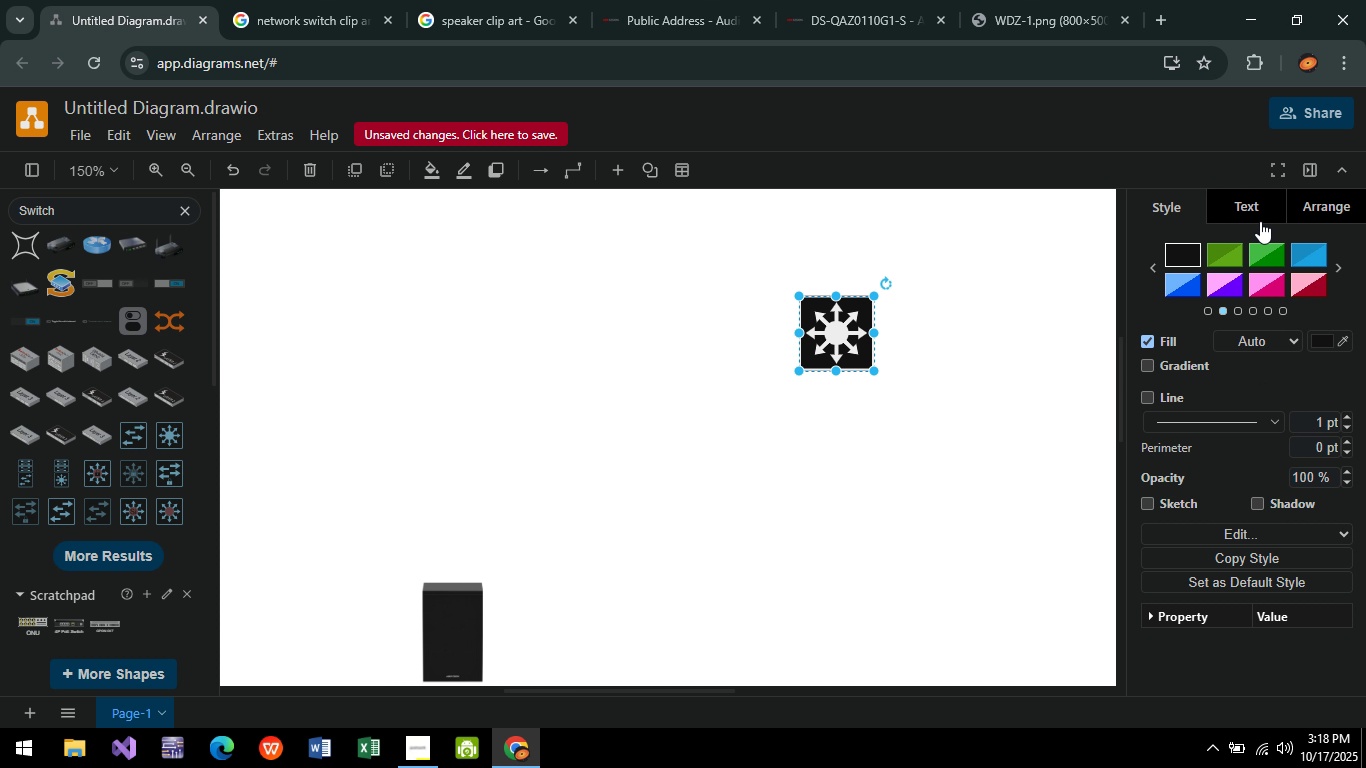 
left_click([1261, 212])
 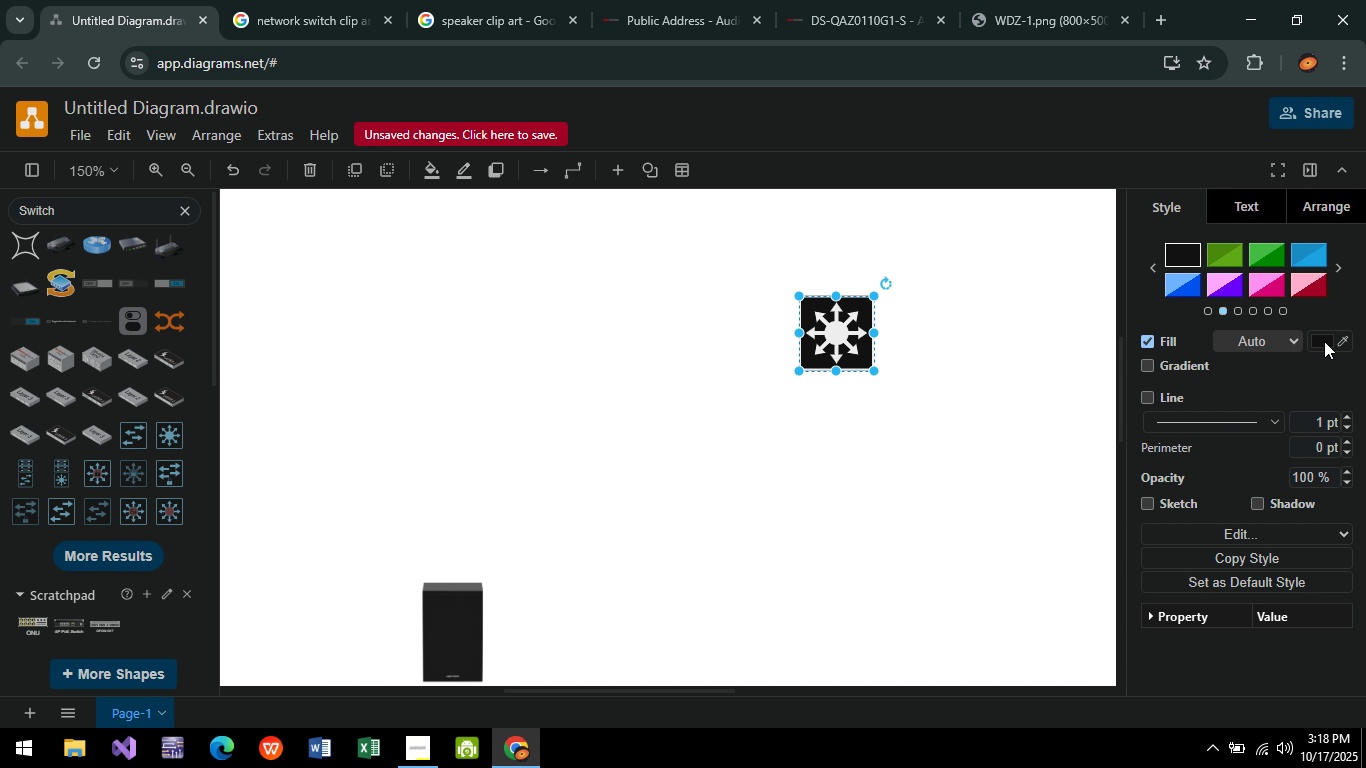 
left_click([1332, 340])
 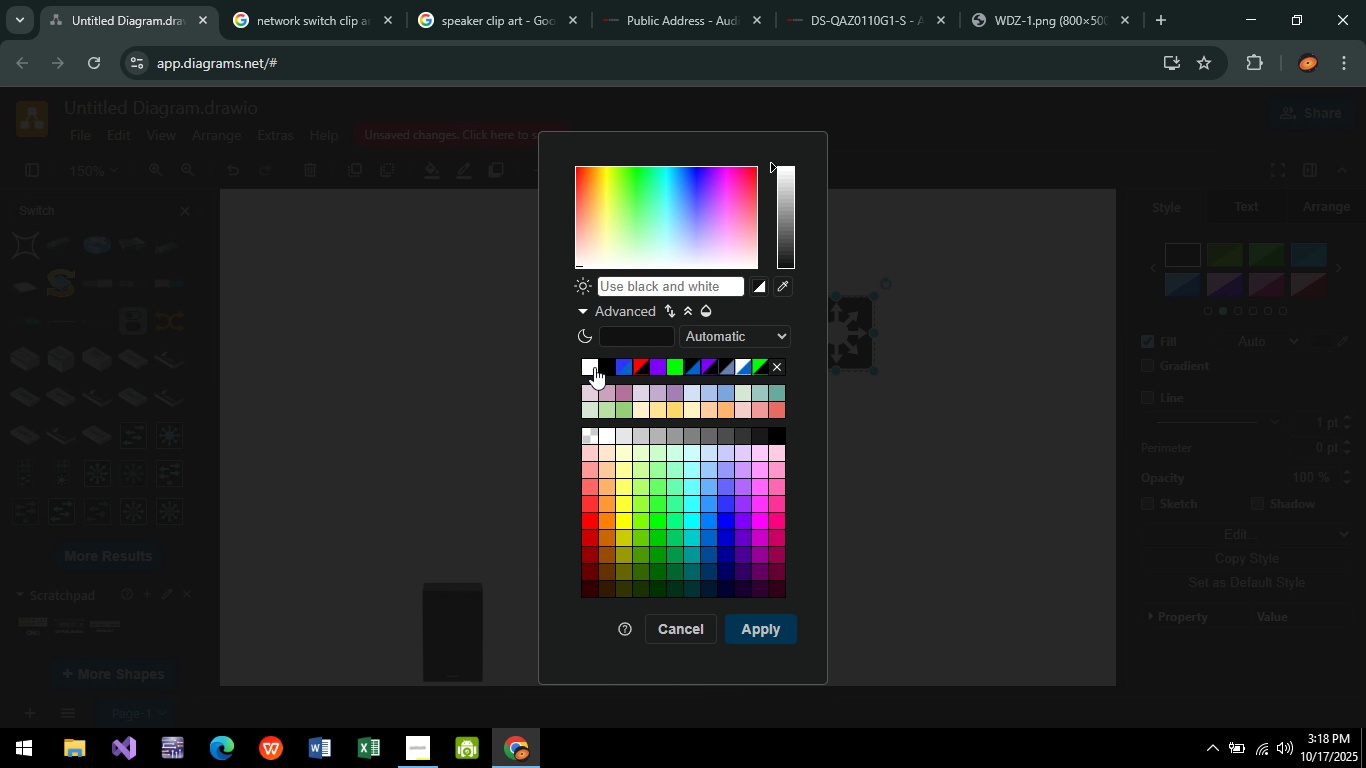 
left_click([594, 367])
 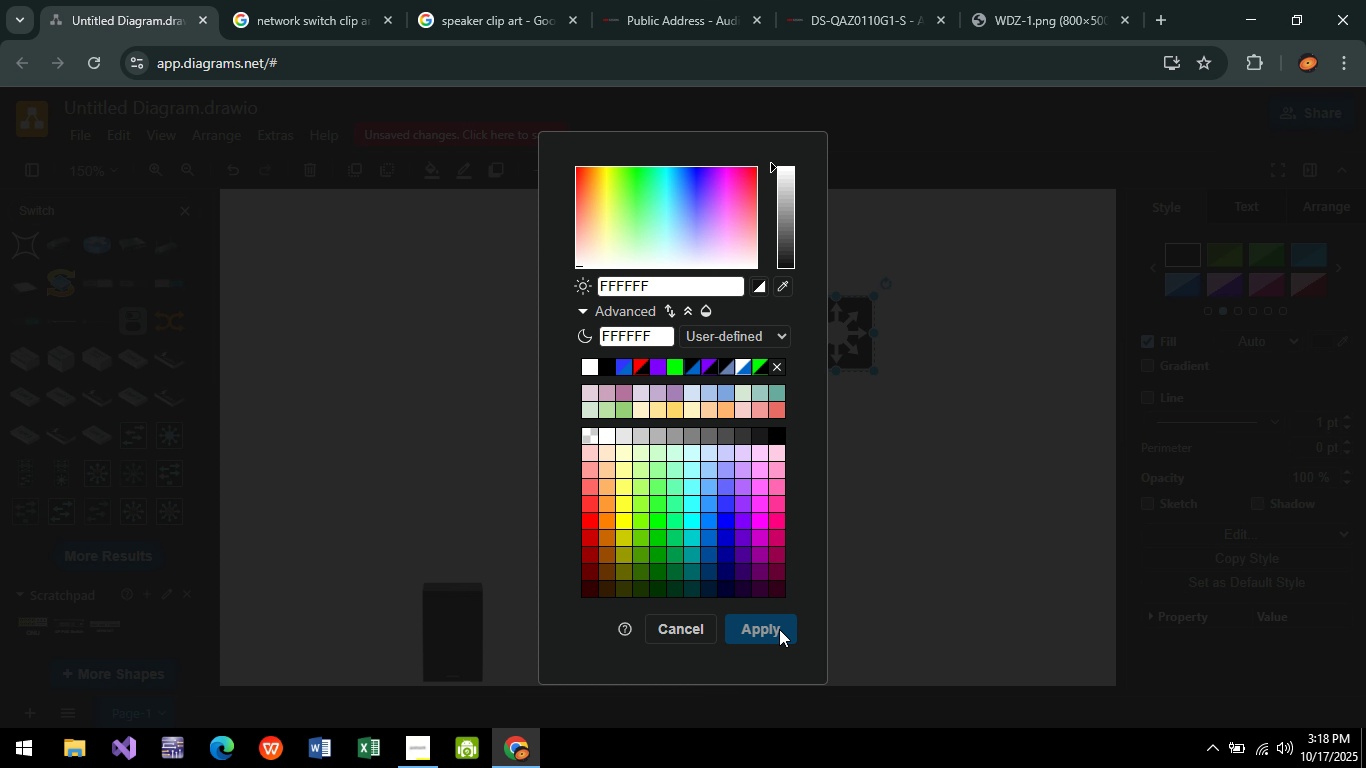 
left_click([779, 629])
 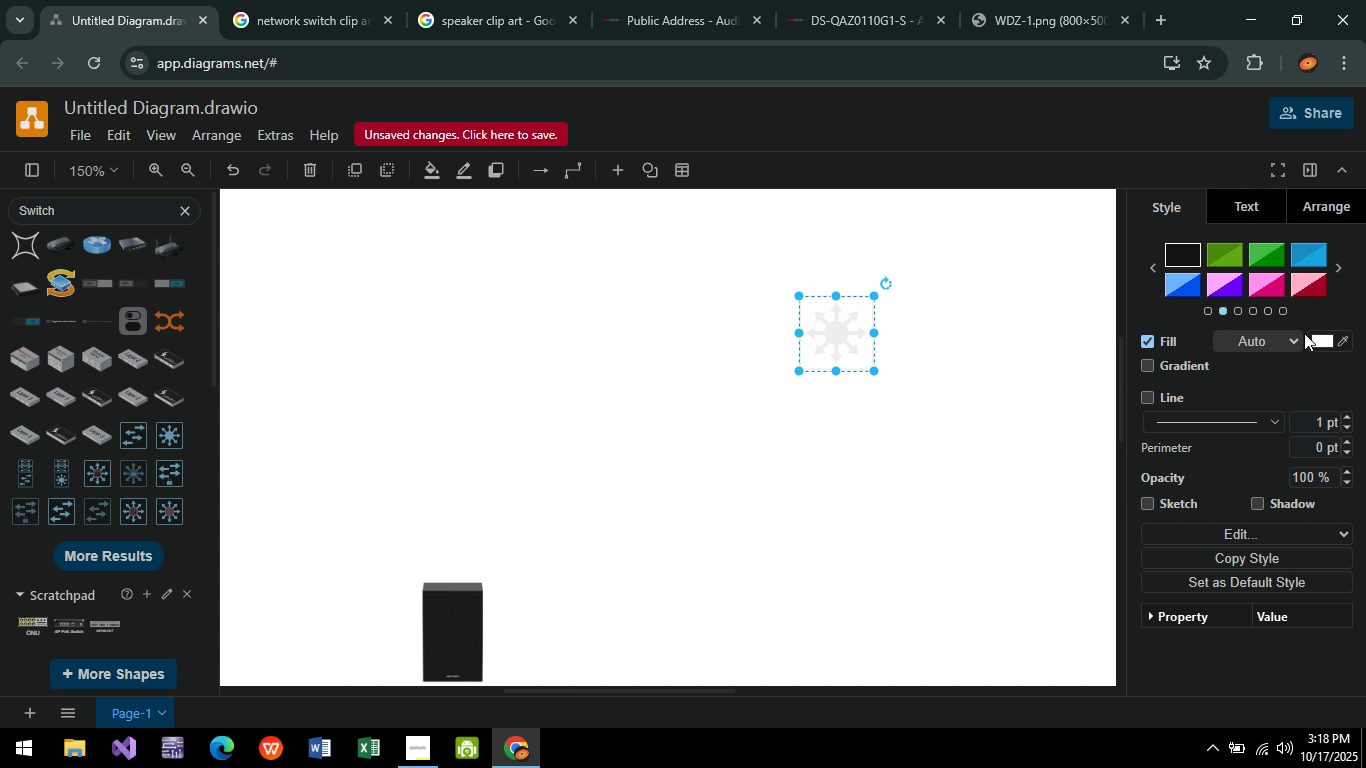 
left_click([1323, 346])
 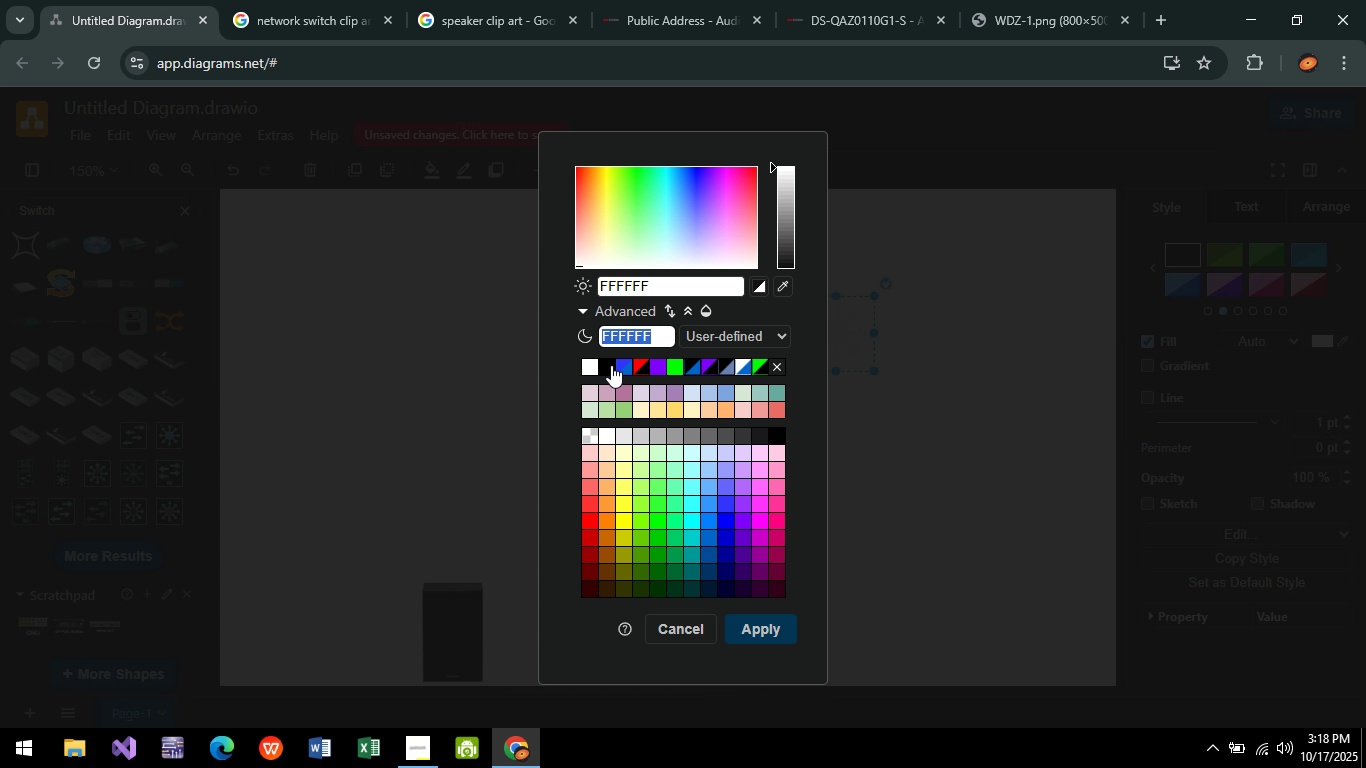 
left_click([606, 361])
 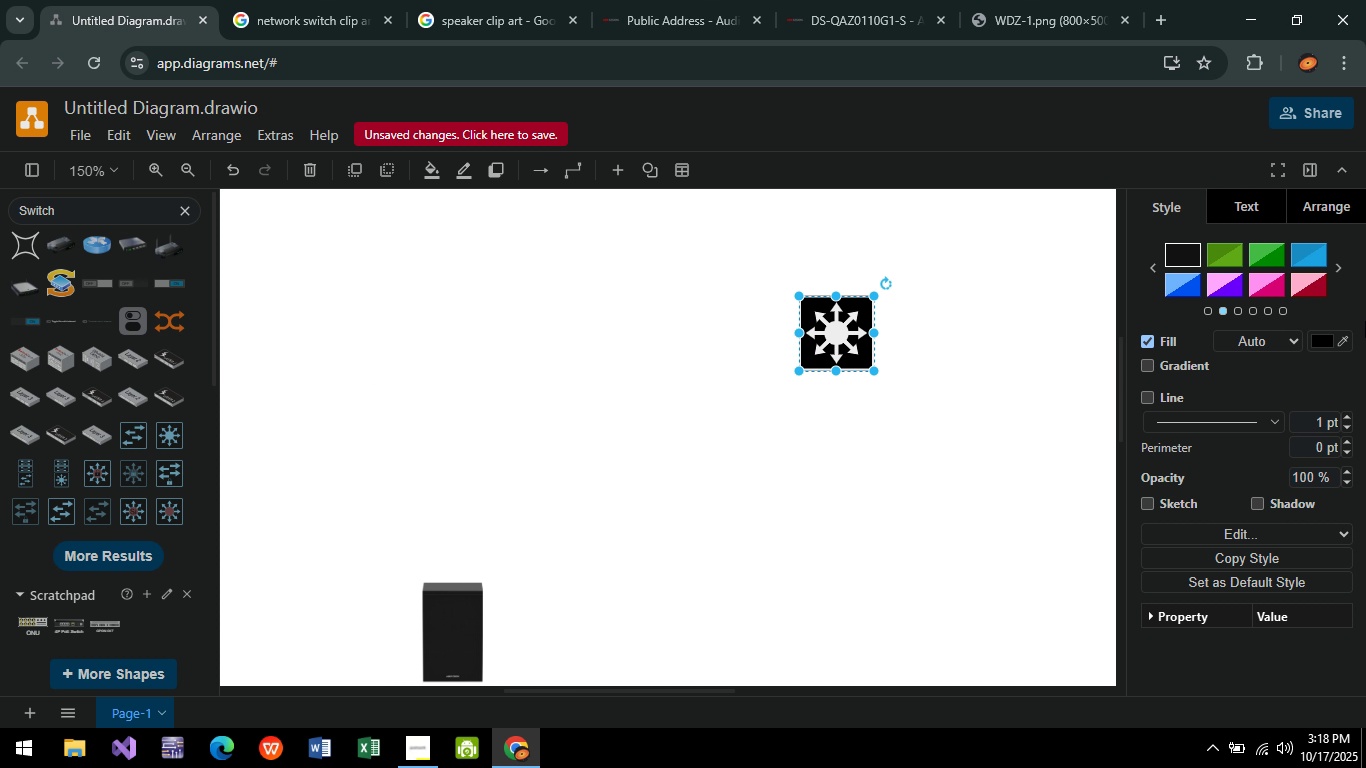 
left_click([1249, 218])
 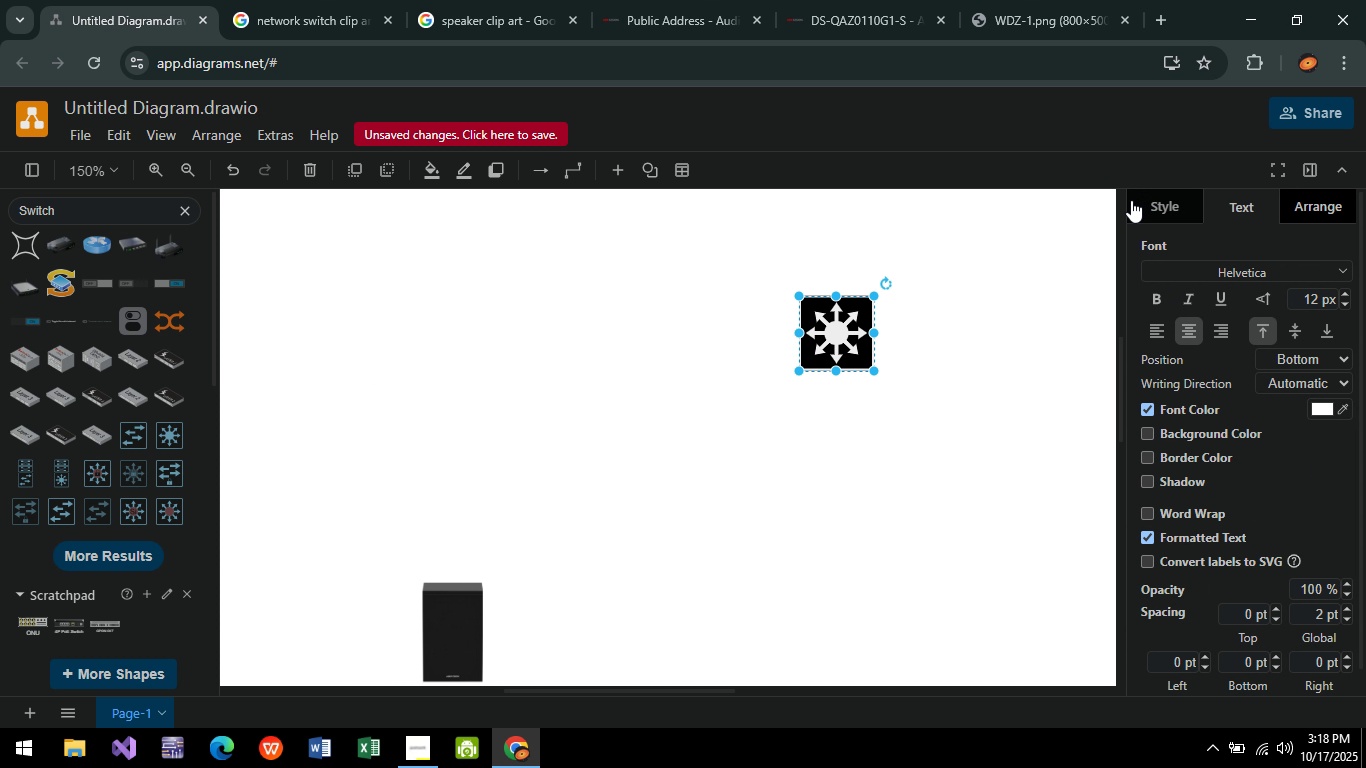 
left_click([1131, 200])
 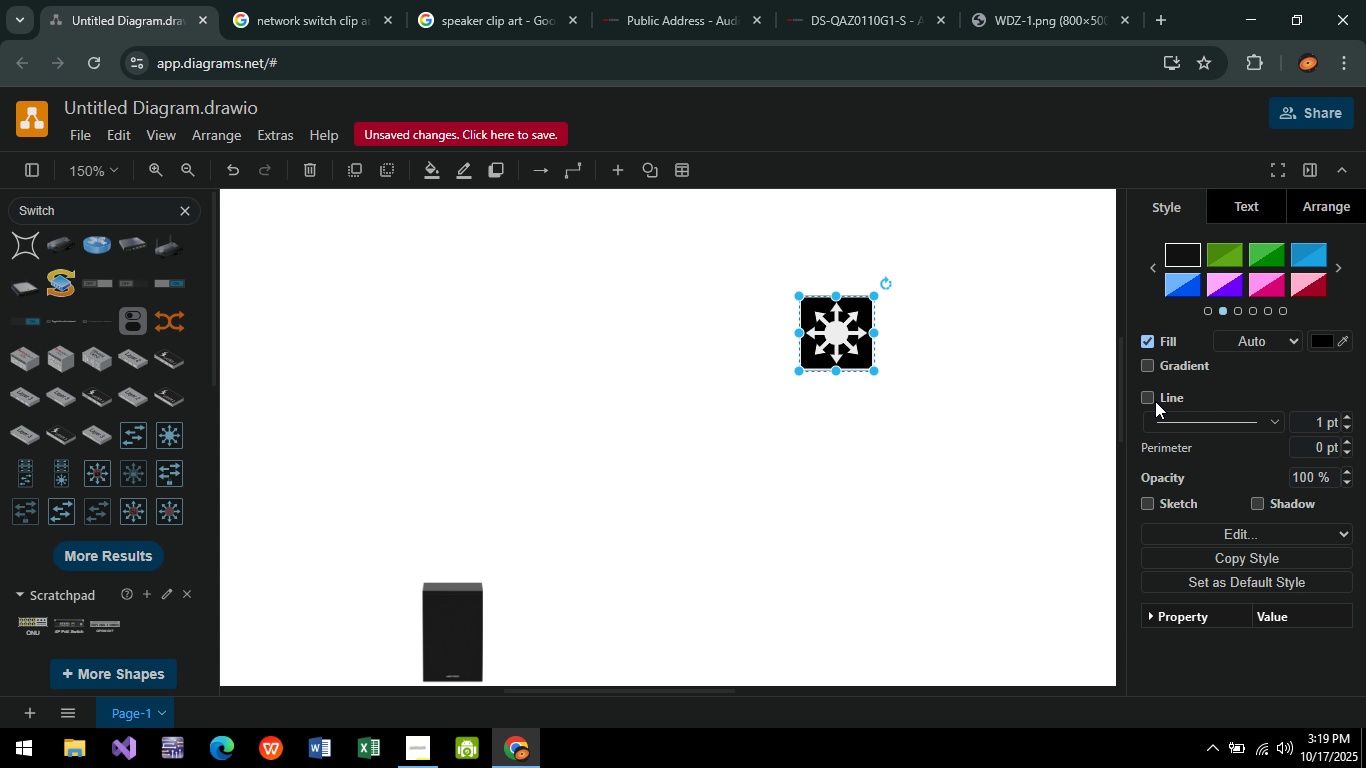 
left_click([1152, 400])
 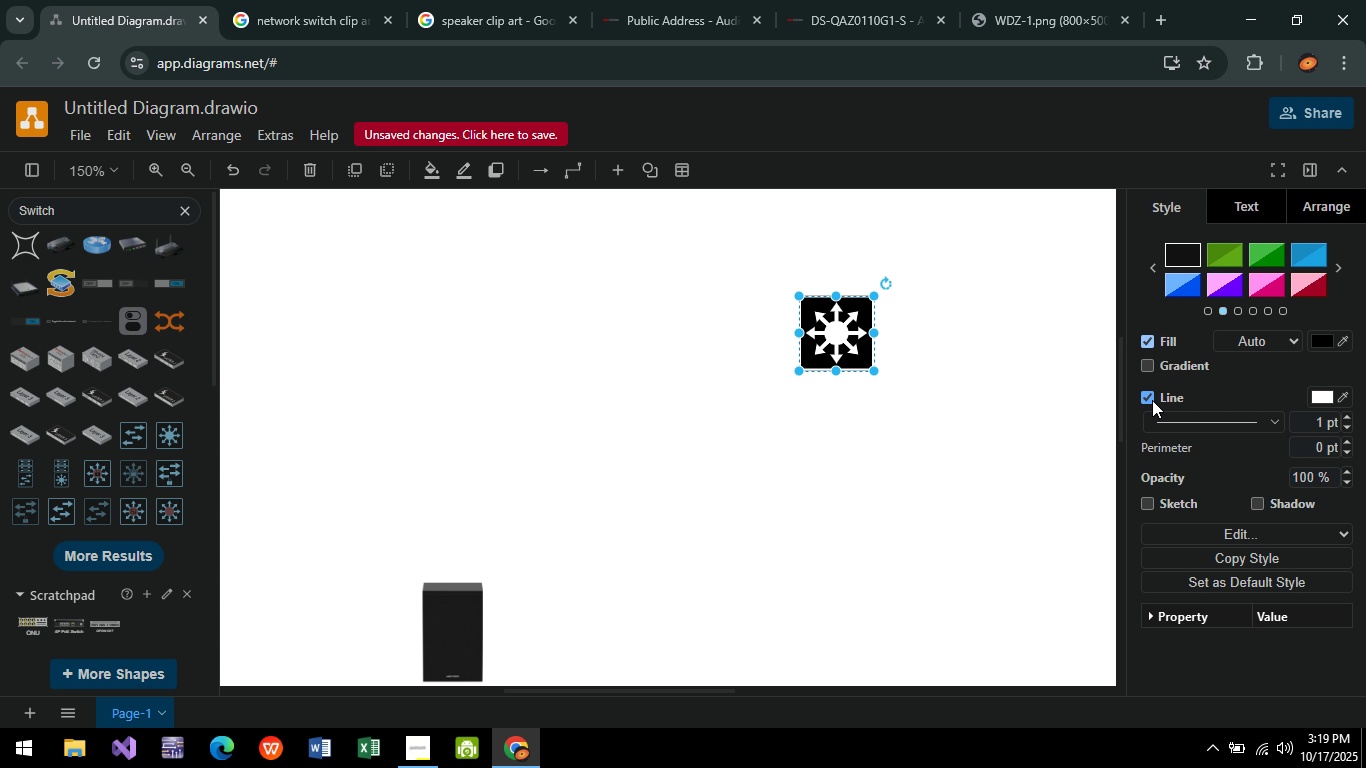 
left_click([1152, 400])
 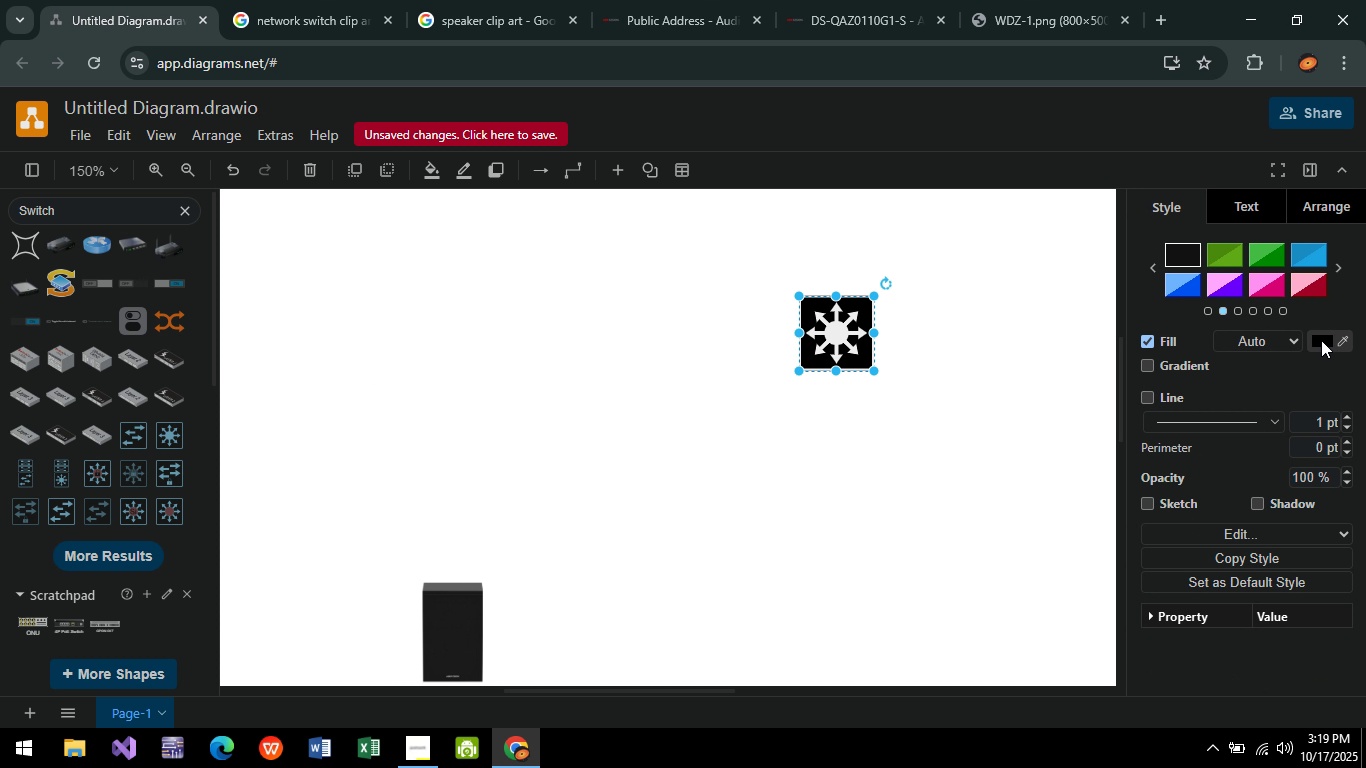 
left_click([1321, 341])
 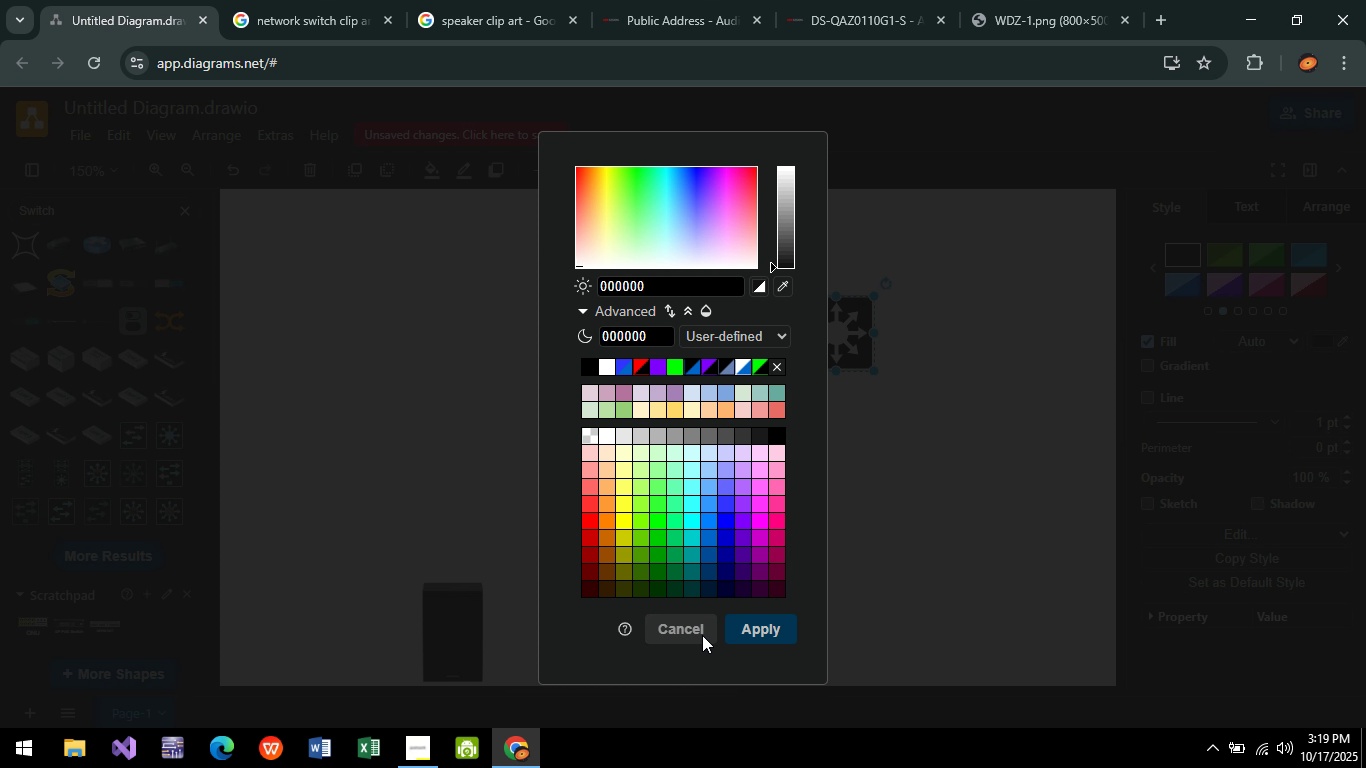 
double_click([842, 350])
 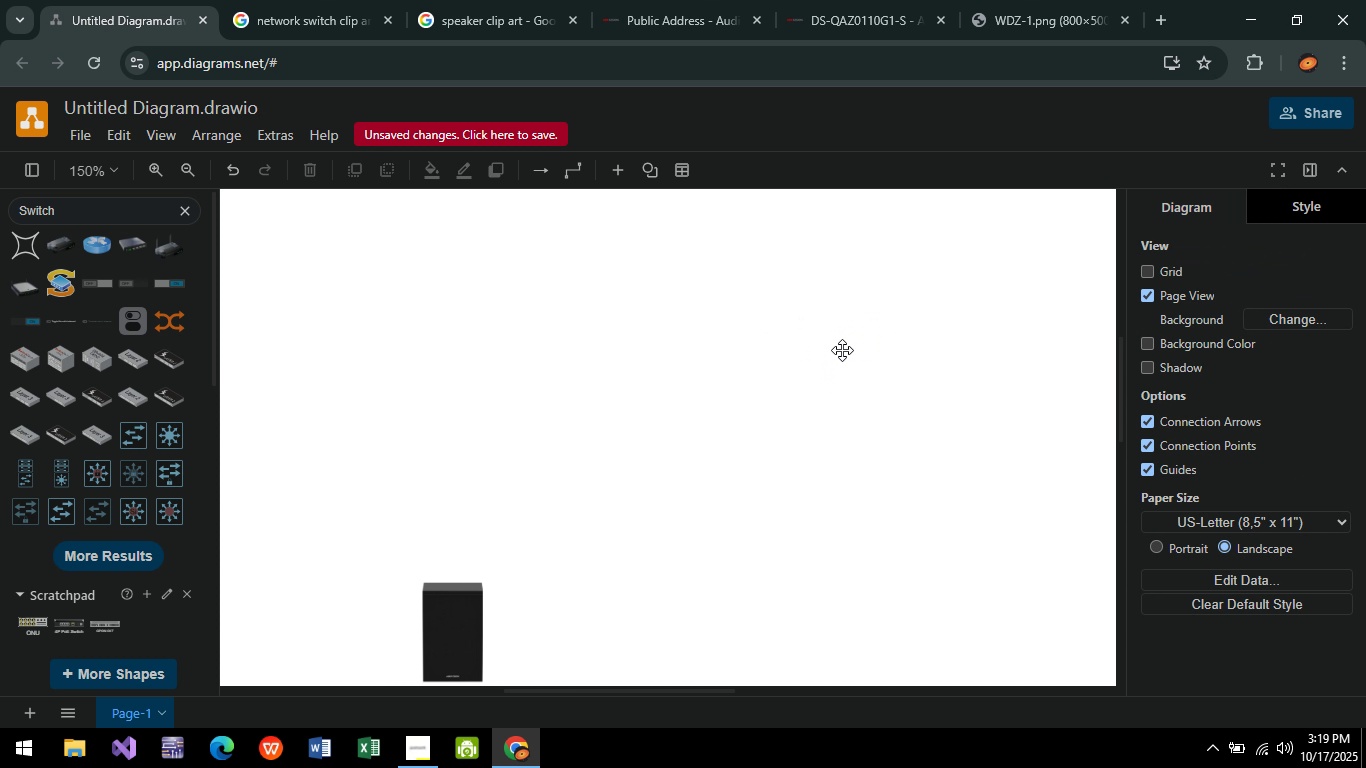 
key(Delete)
 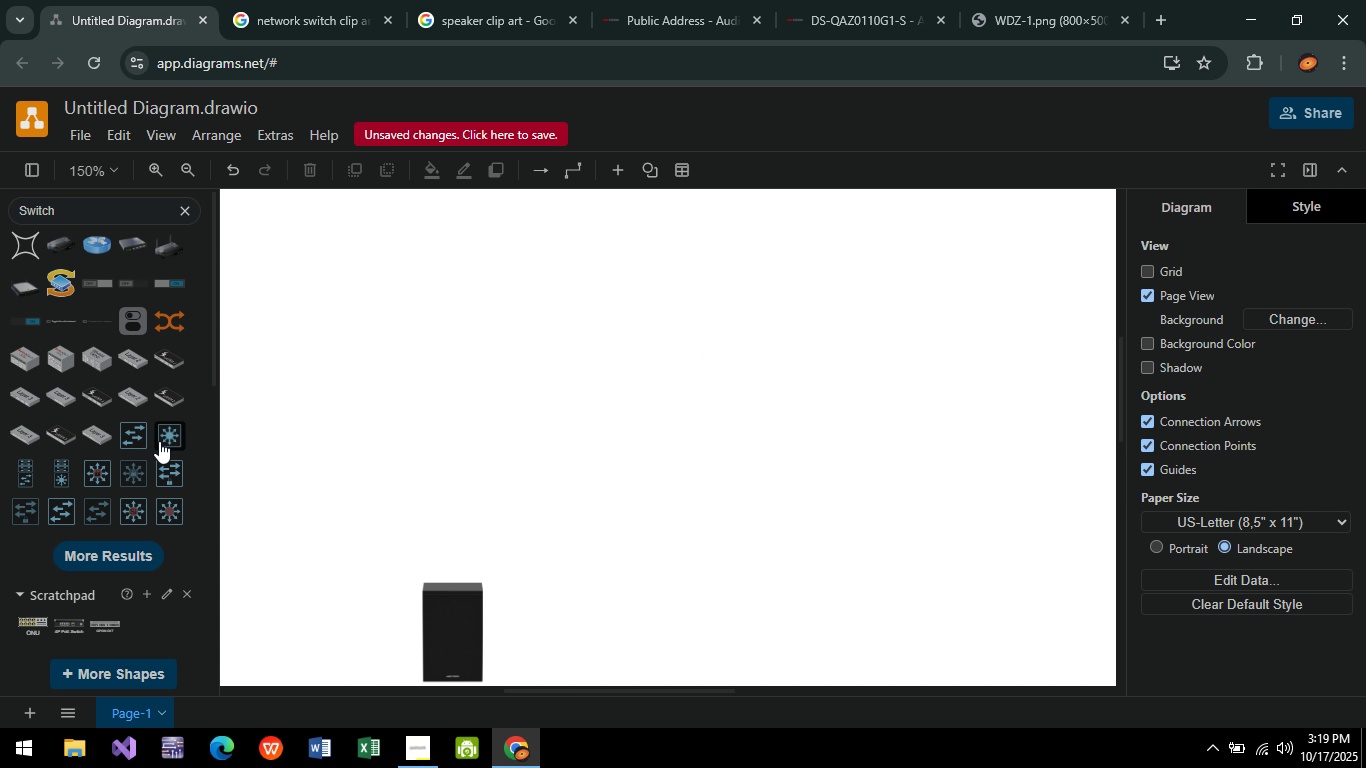 
left_click([159, 441])
 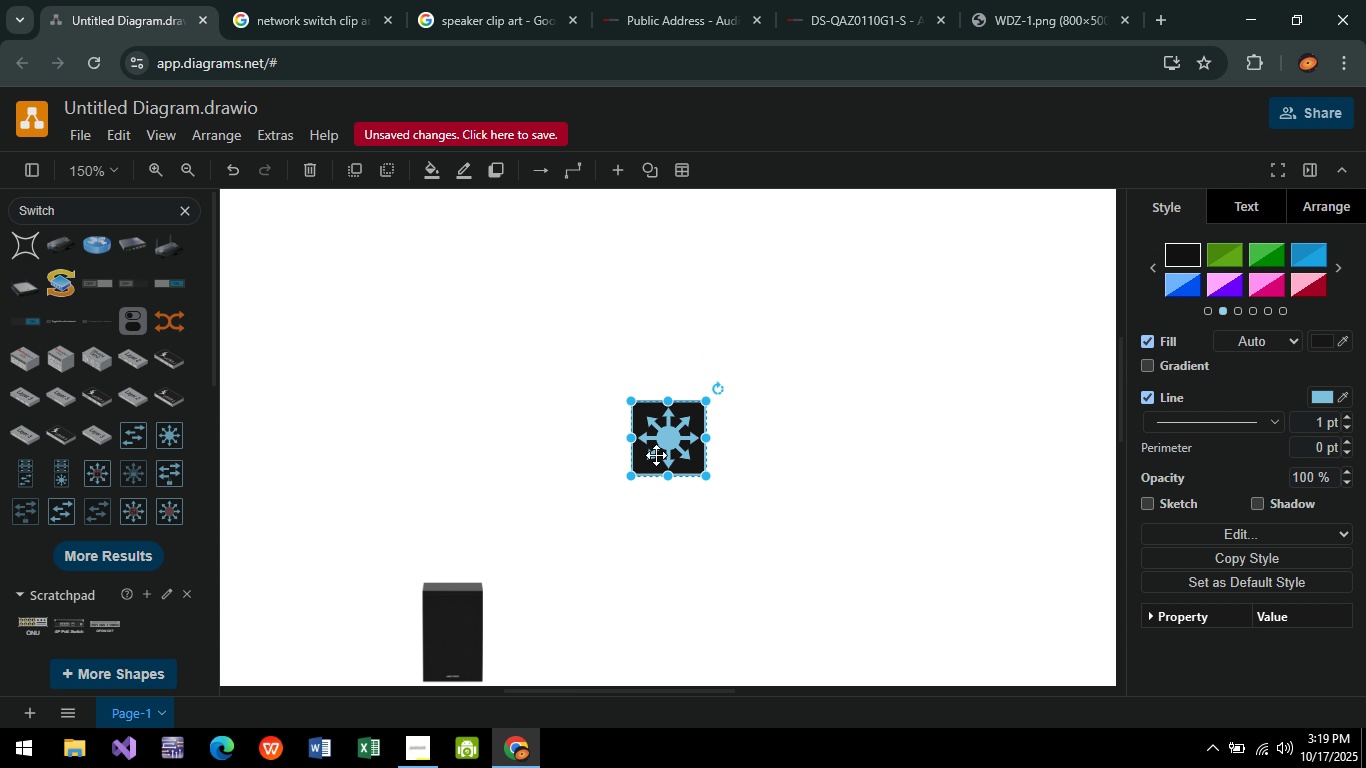 
left_click_drag(start_coordinate=[659, 453], to_coordinate=[768, 335])
 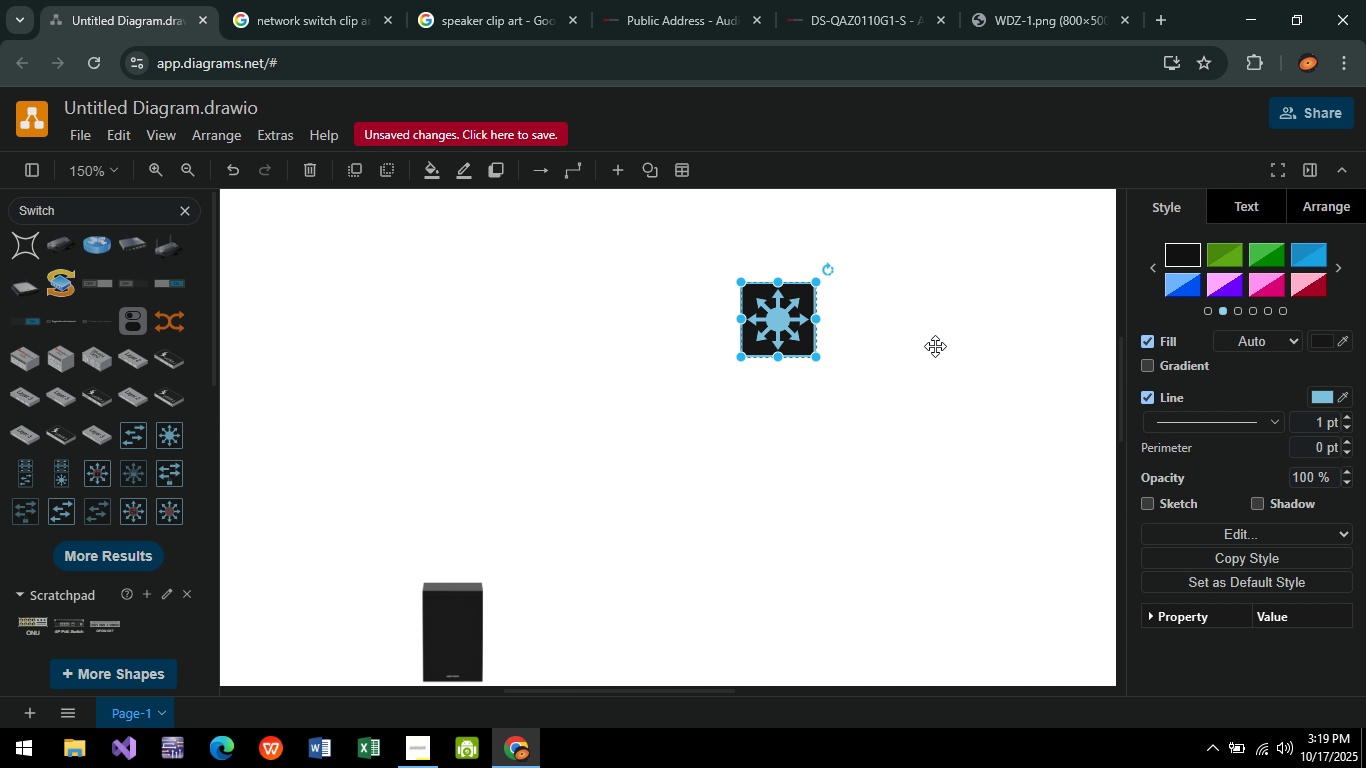 
left_click([935, 346])
 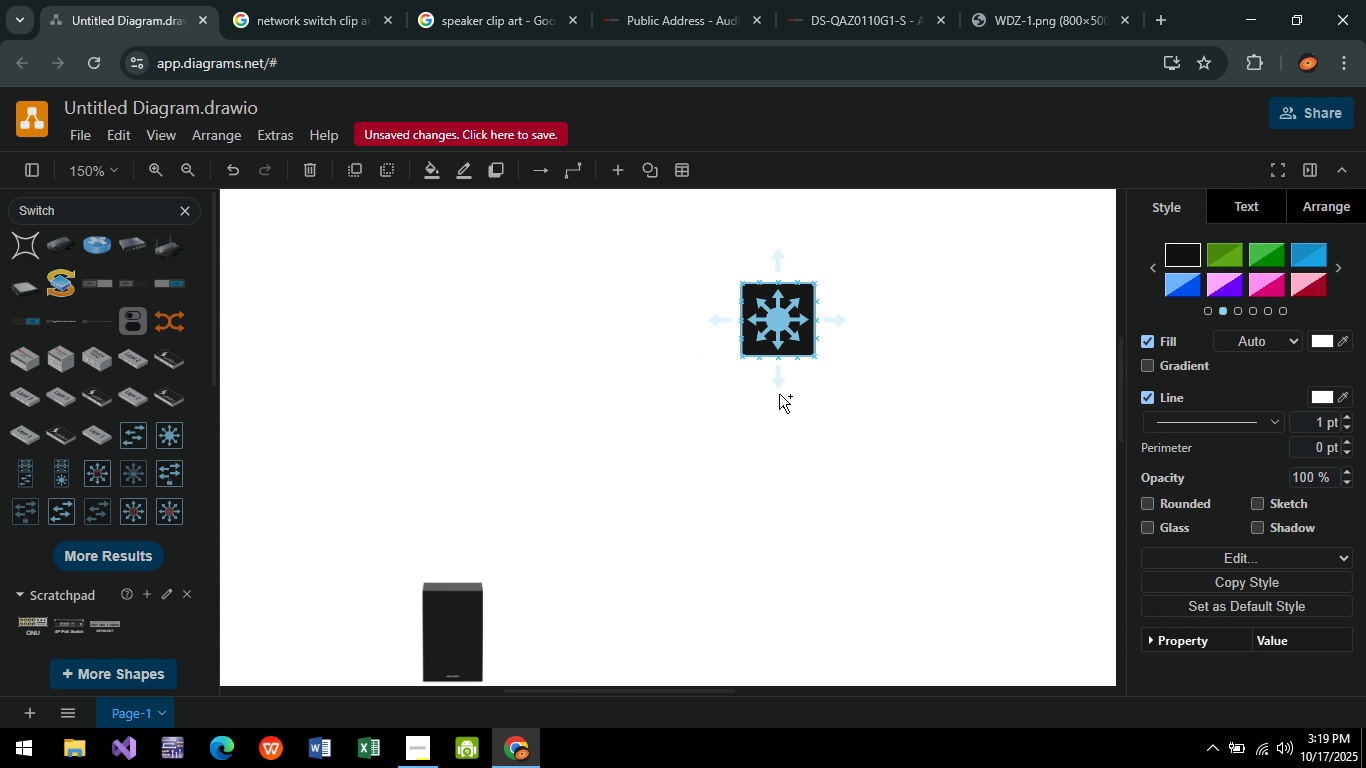 
wait(6.28)
 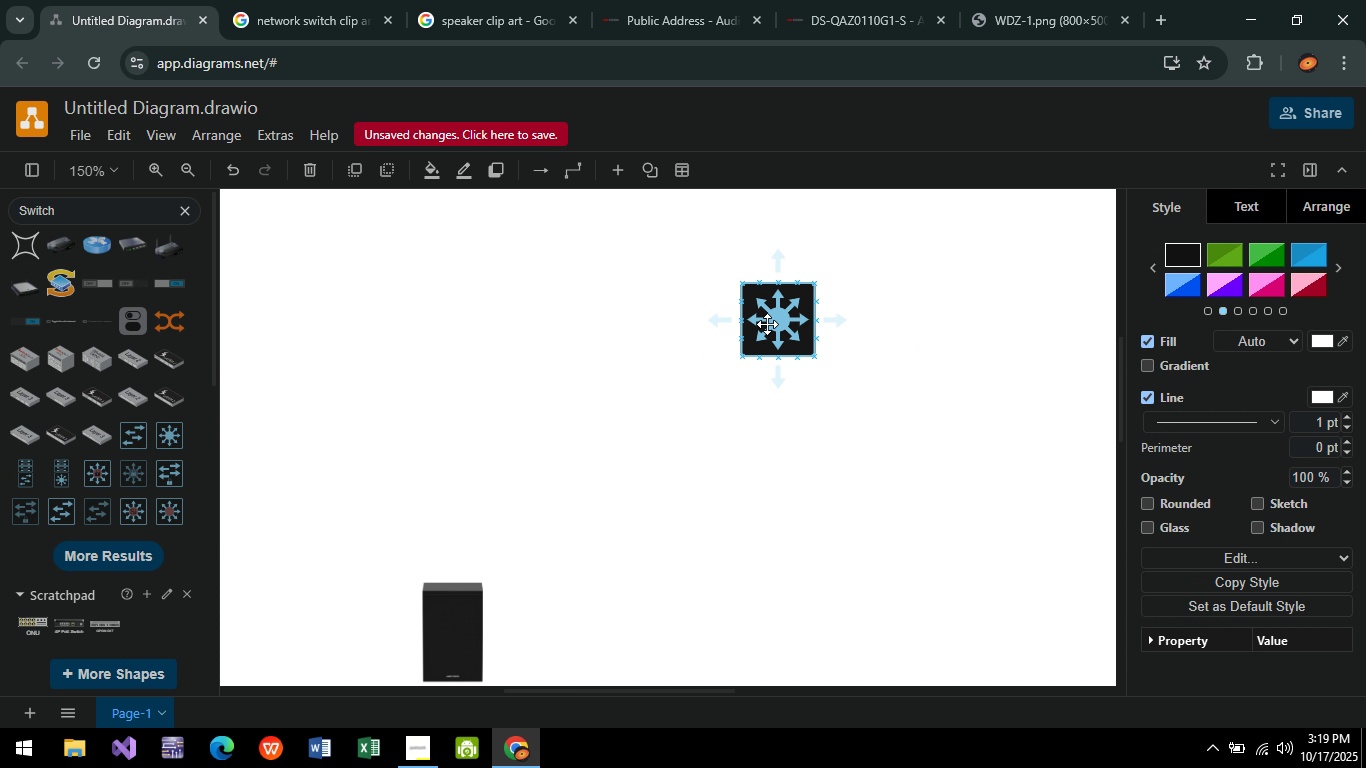 
left_click([787, 313])
 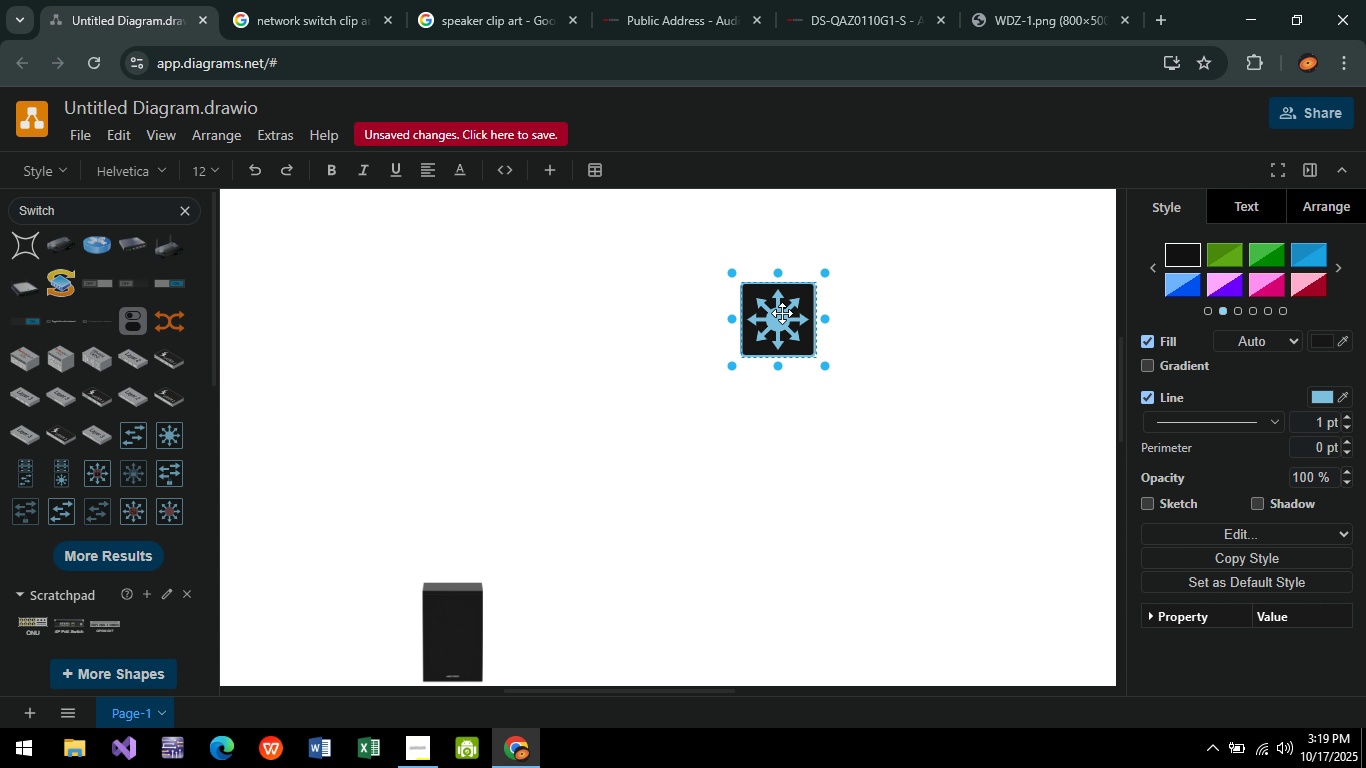 
key(Enter)
 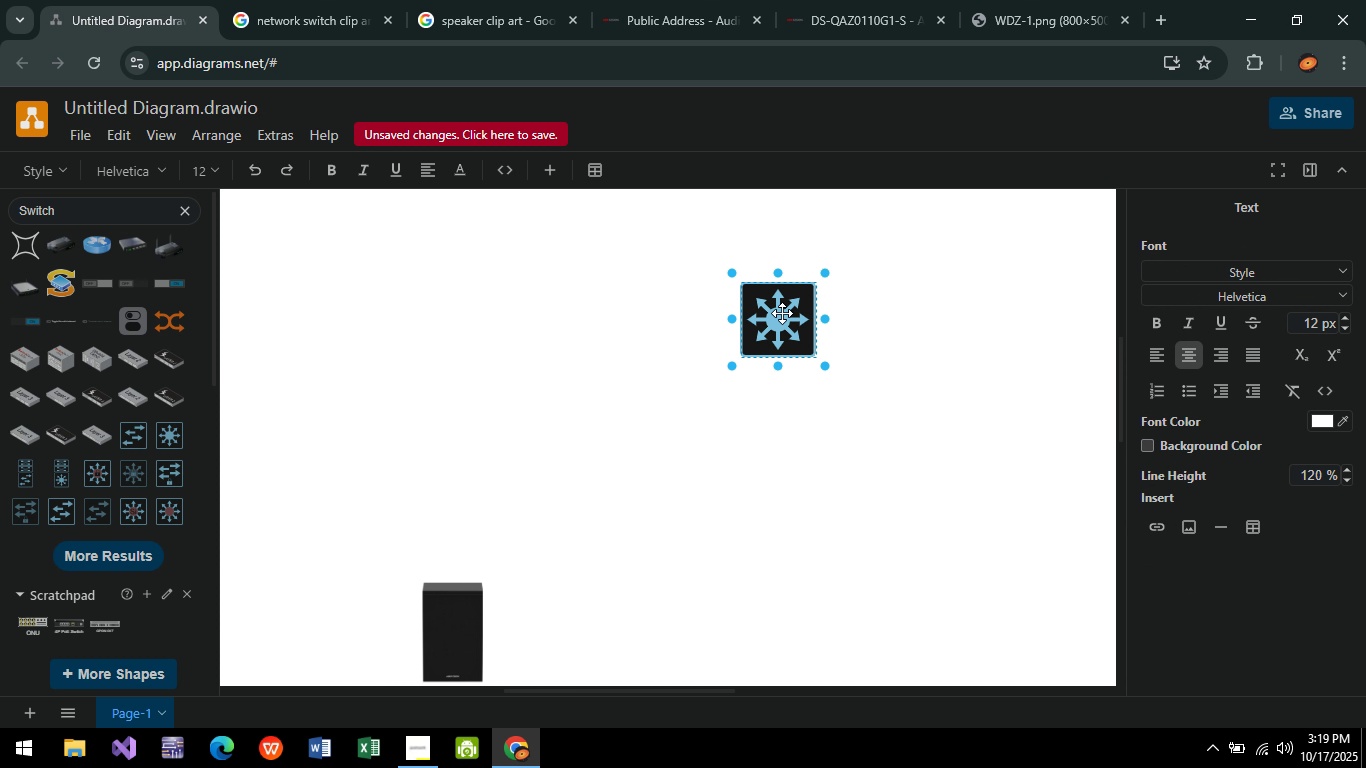 
key(C)
 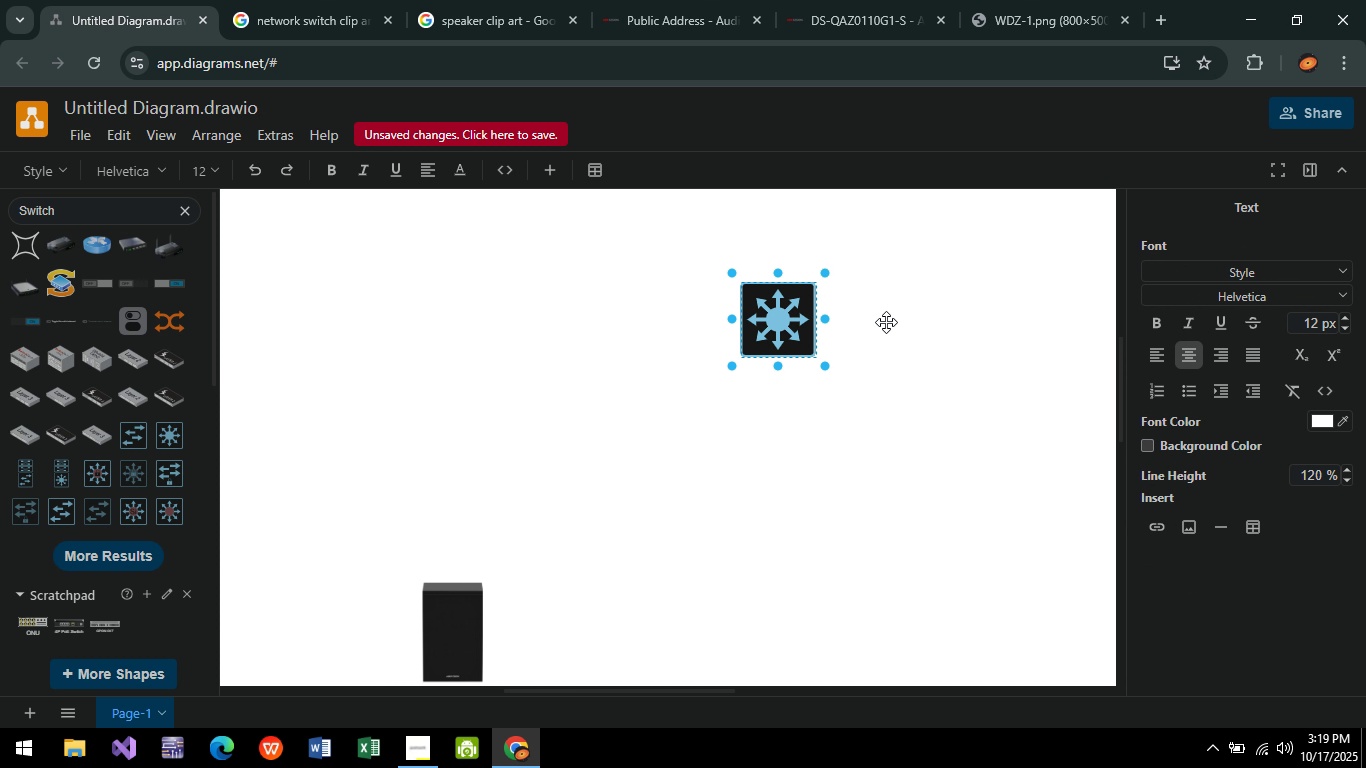 
key(Backspace)
 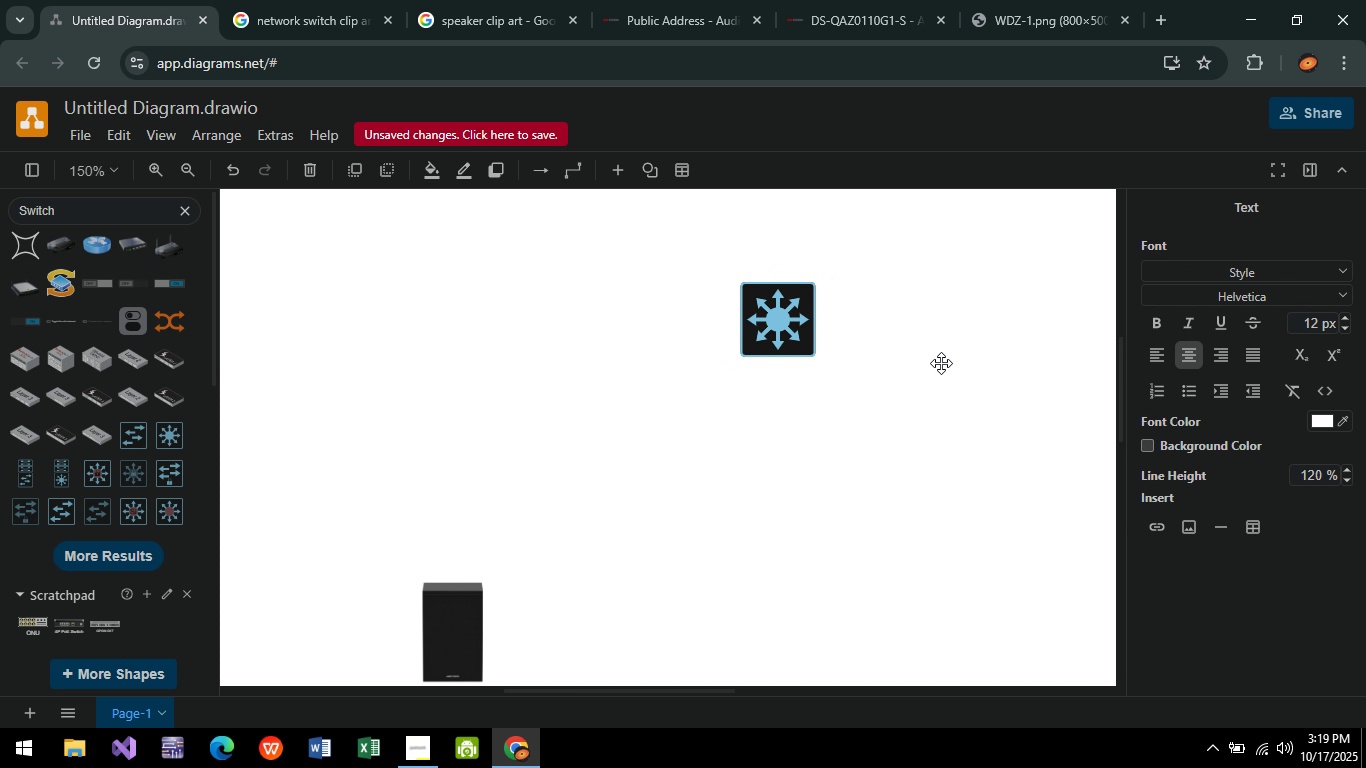 
left_click([941, 363])
 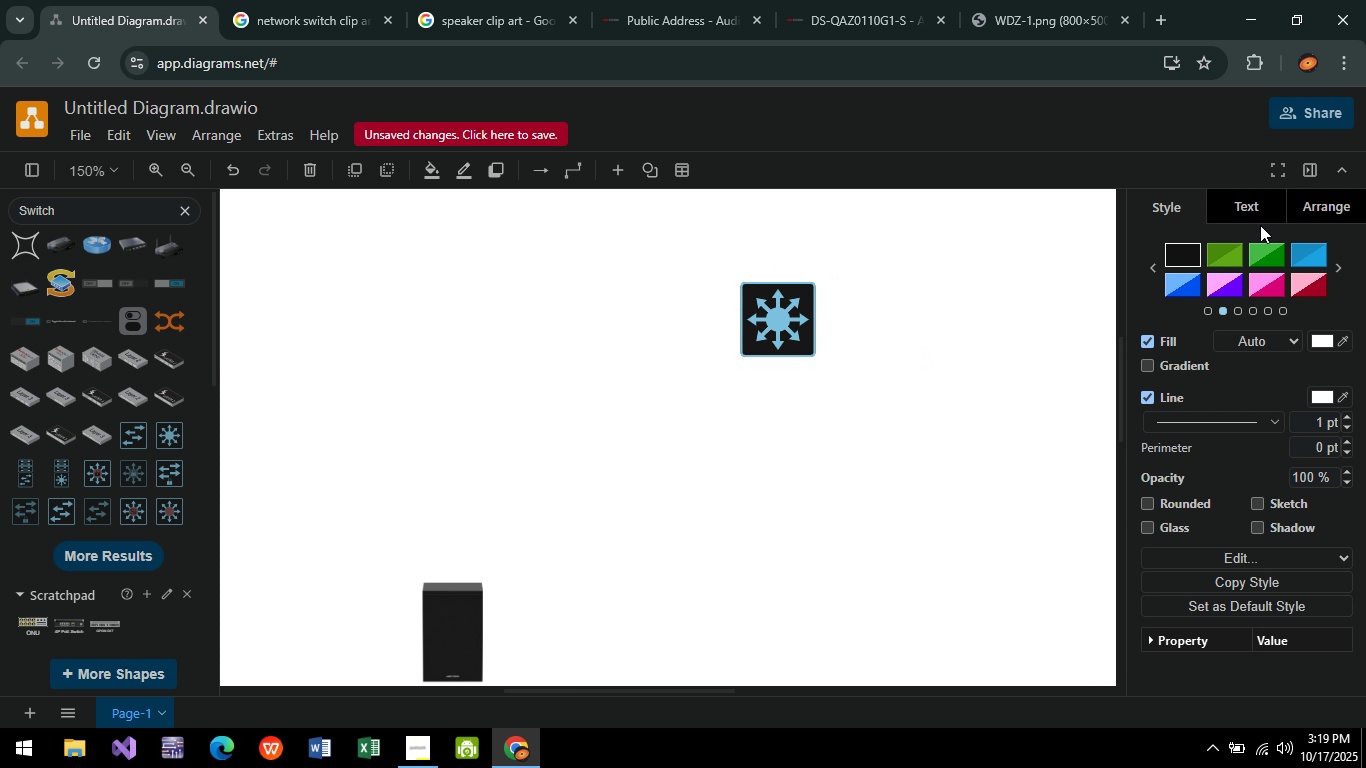 
left_click([1253, 214])
 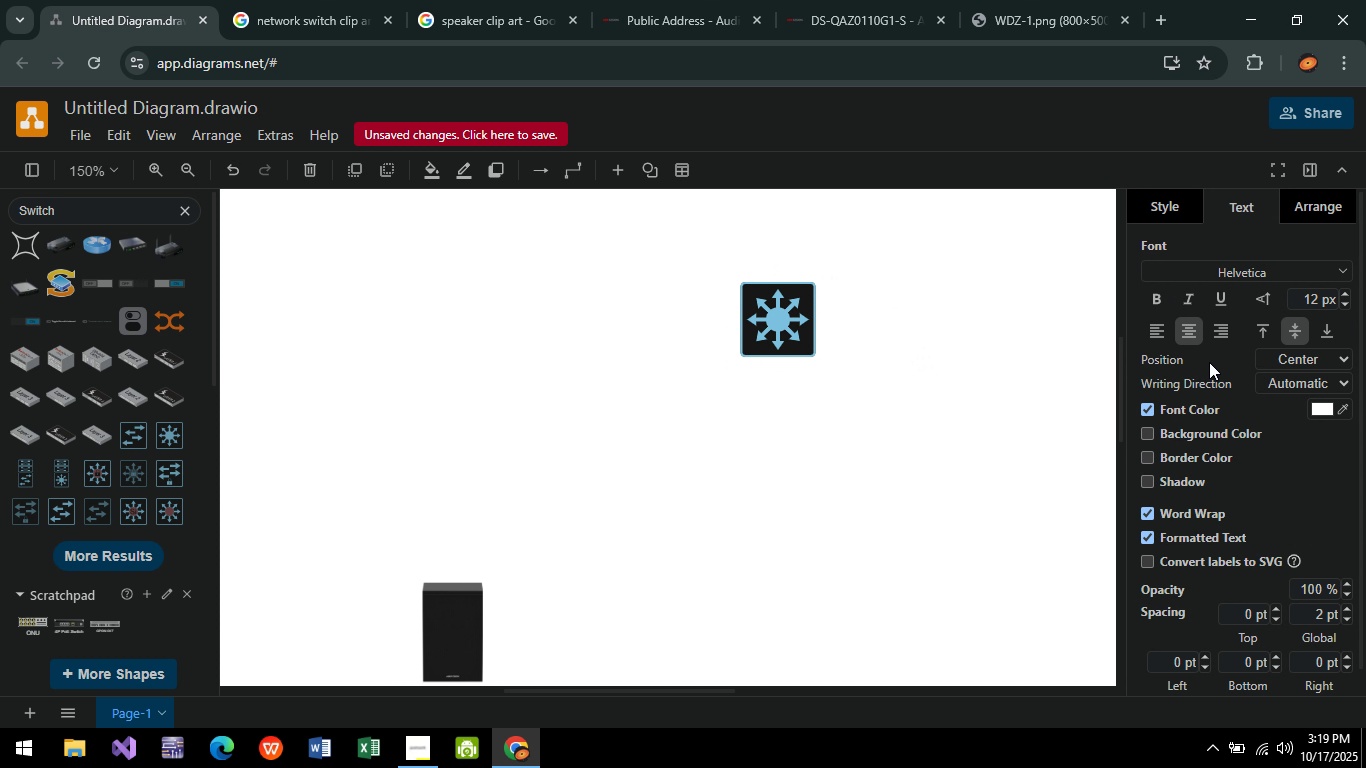 
mouse_move([1194, 340])
 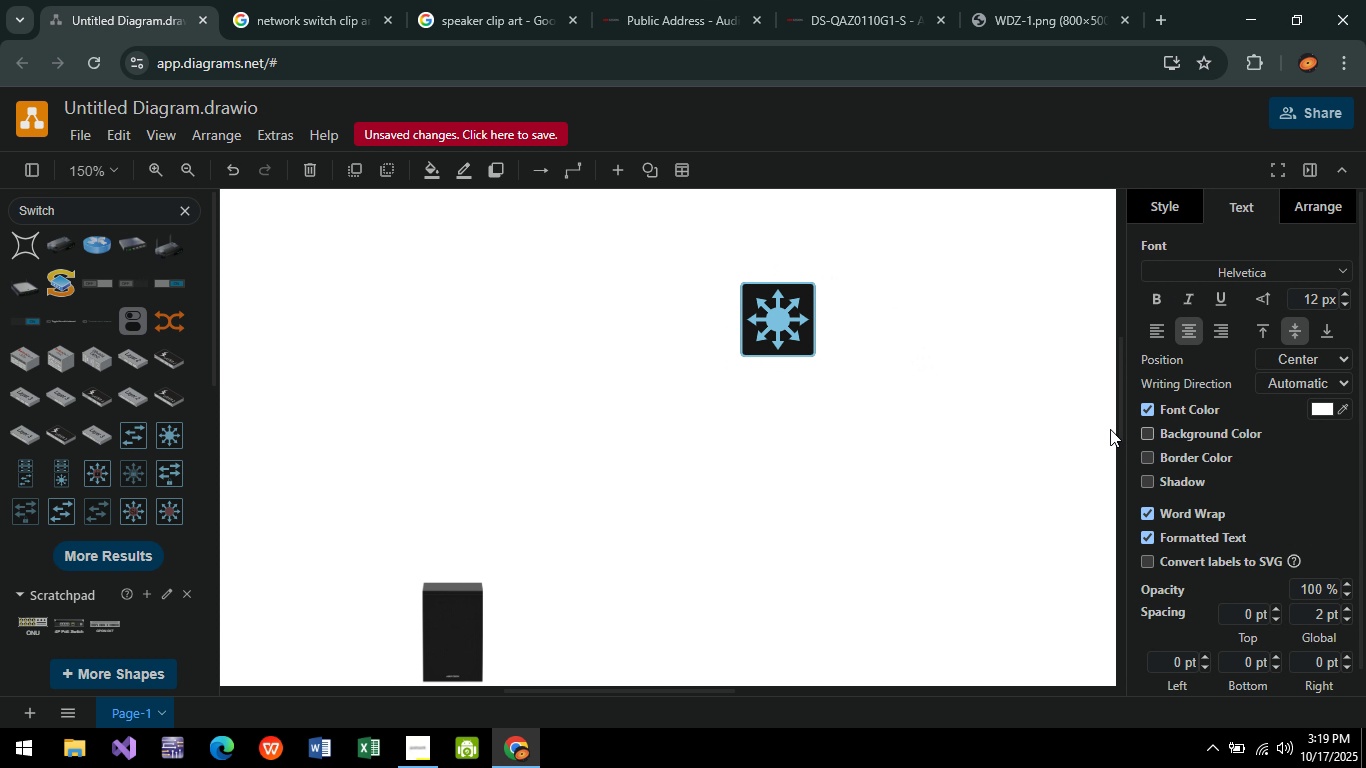 
left_click([788, 320])
 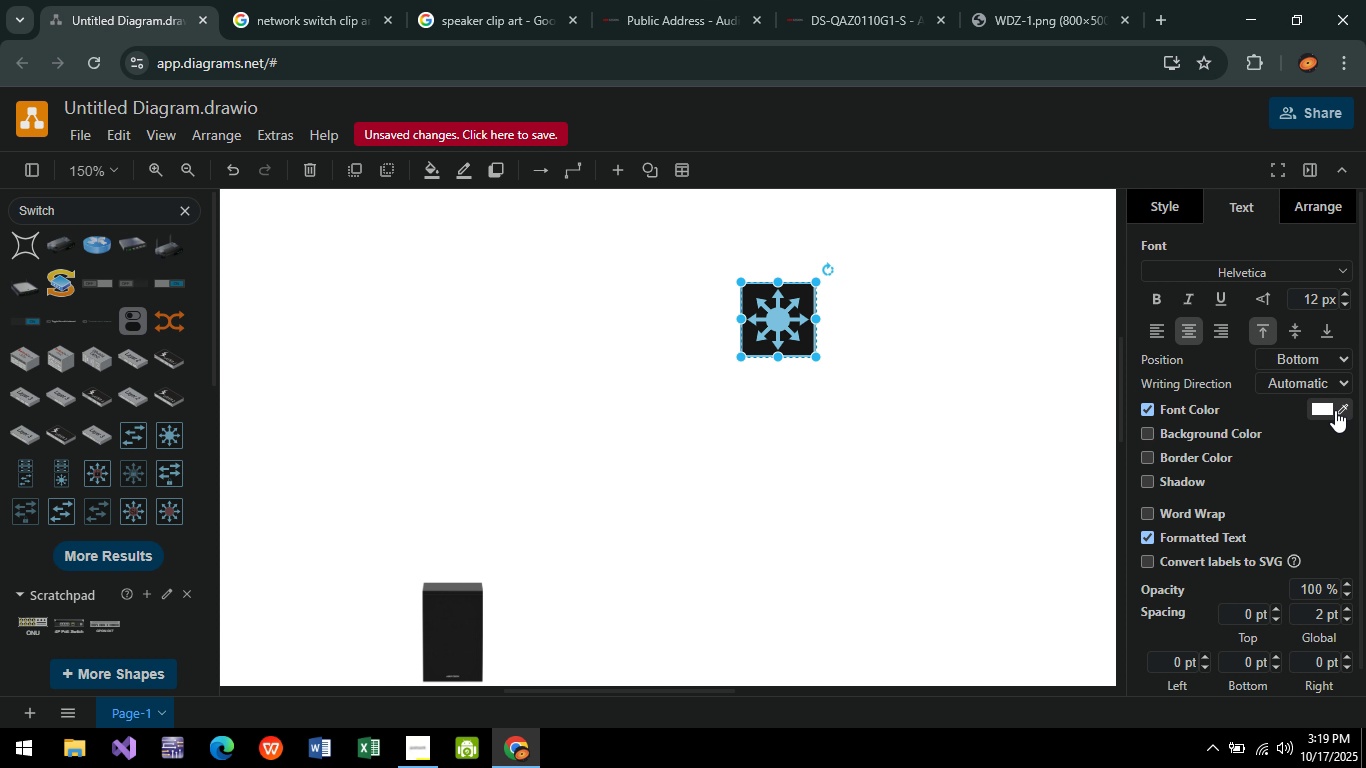 
left_click([1331, 410])
 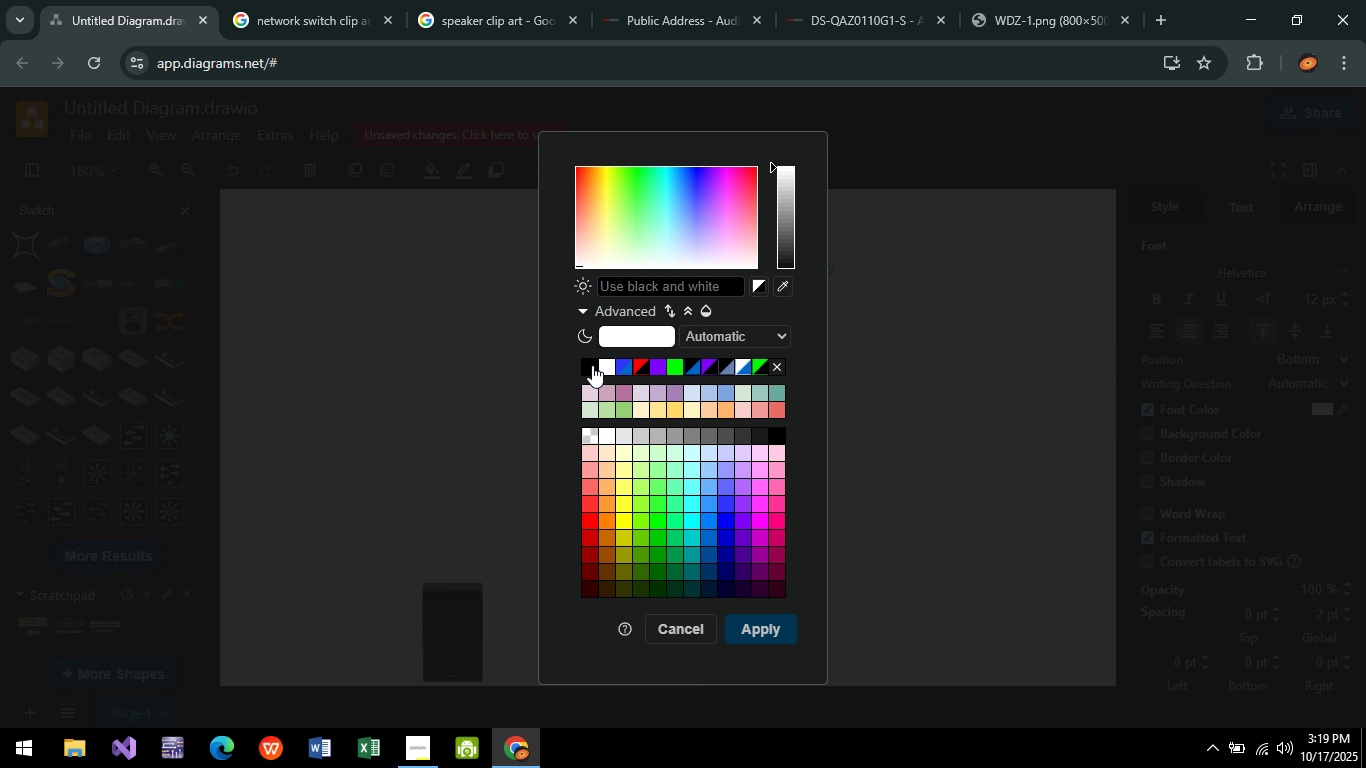 
left_click([591, 365])
 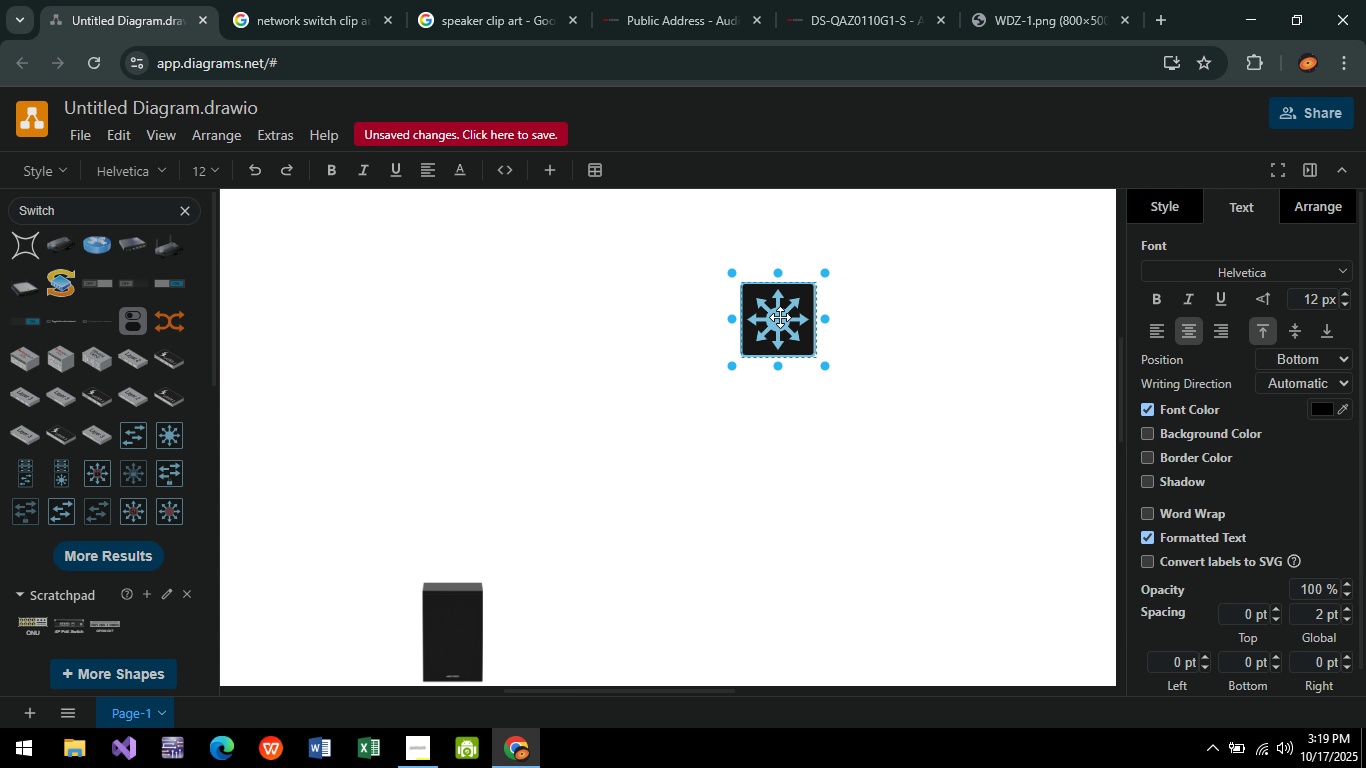 
key(Enter)
 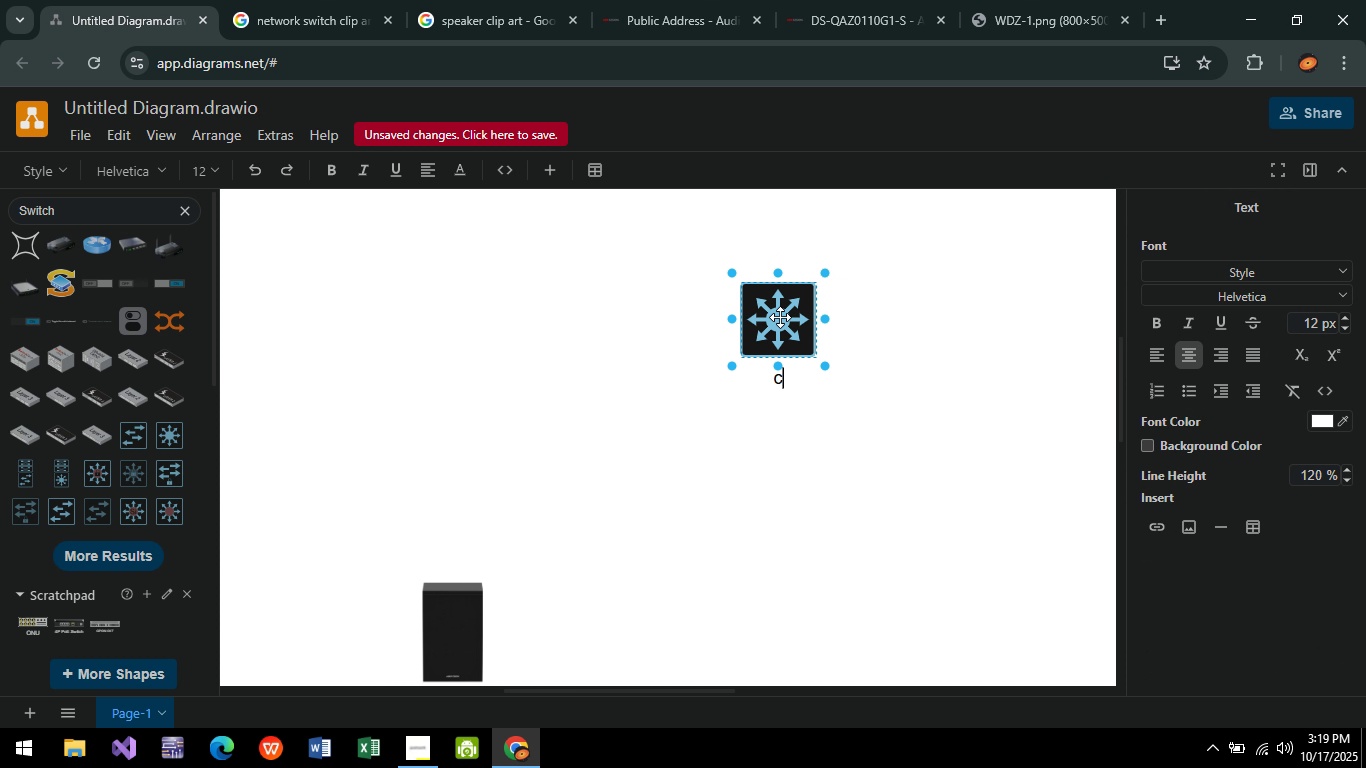 
type(c)
key(Backspace)
type(r)
key(Backspace)
type(Router)
 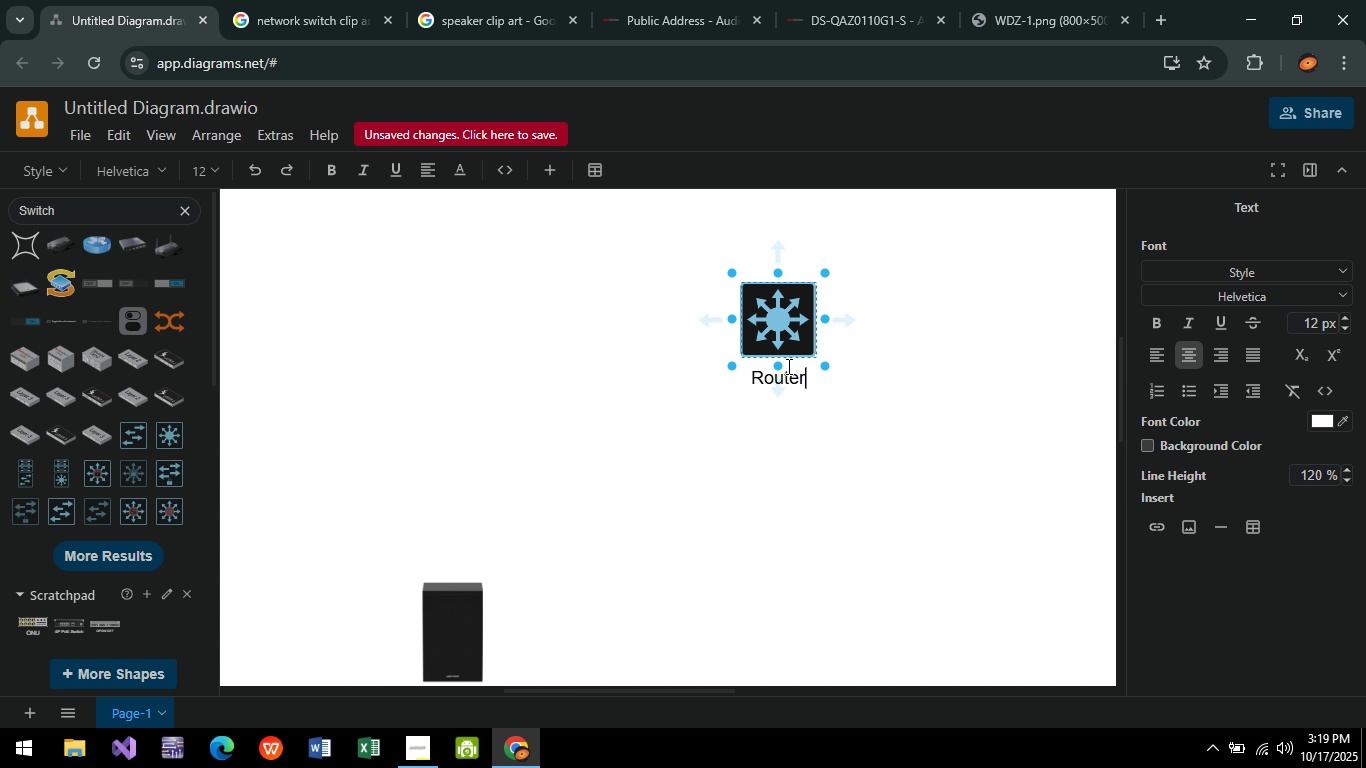 
hold_key(key=ArrowLeft, duration=0.53)
 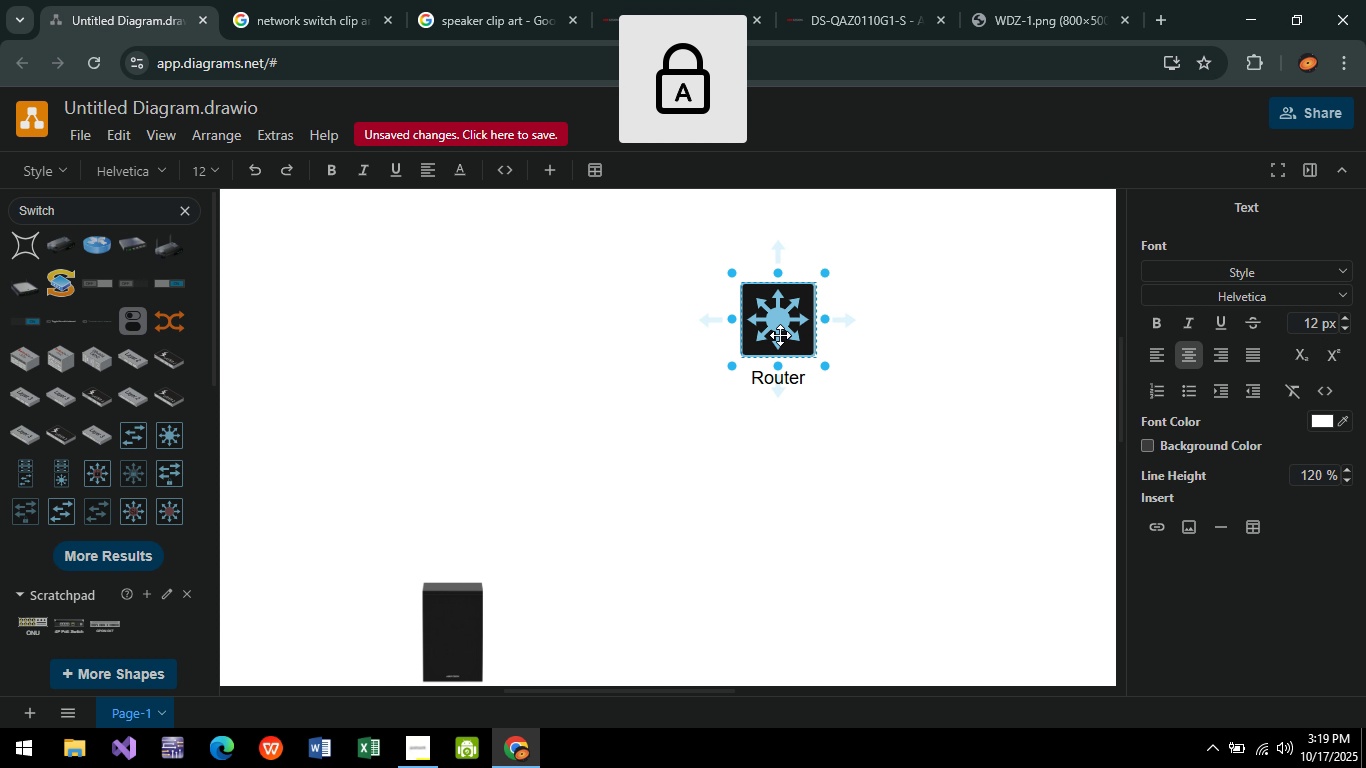 
type(Home )
 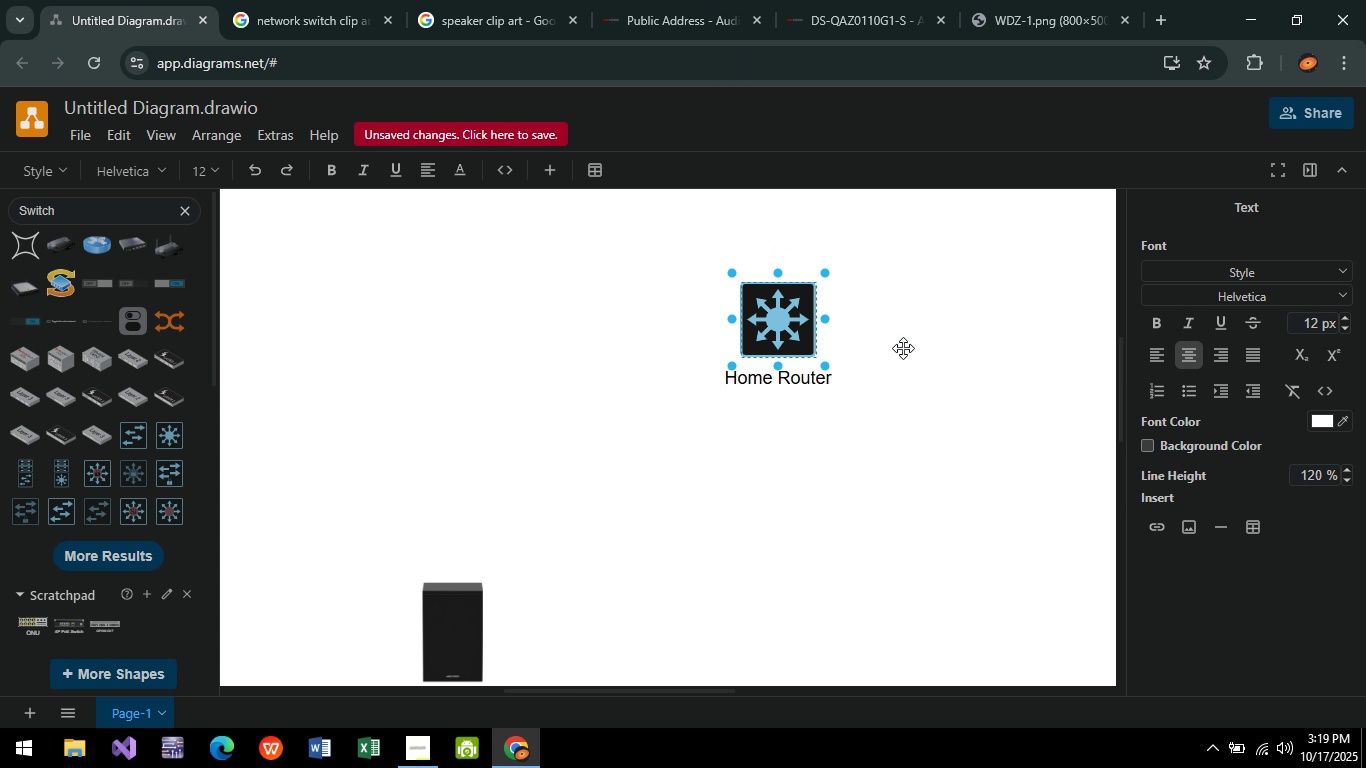 
left_click([903, 348])
 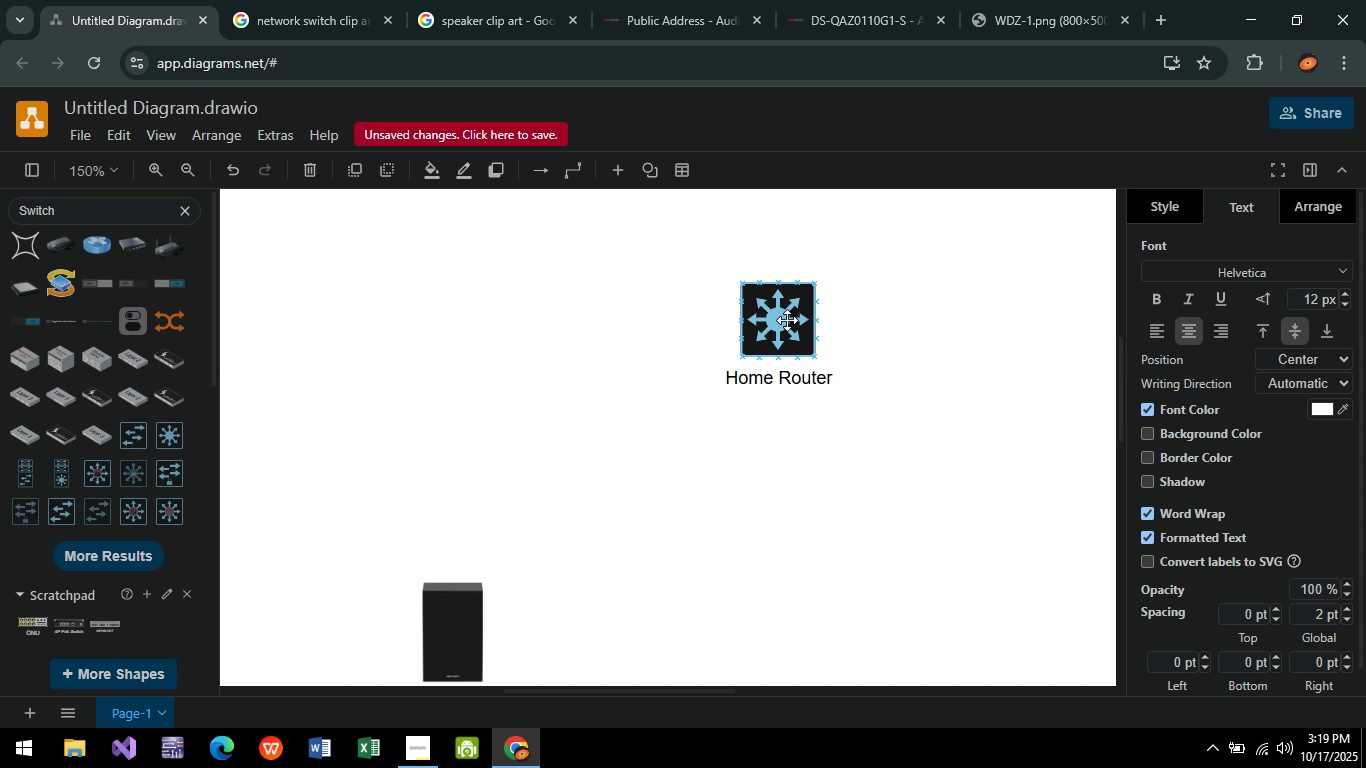 
left_click([771, 319])
 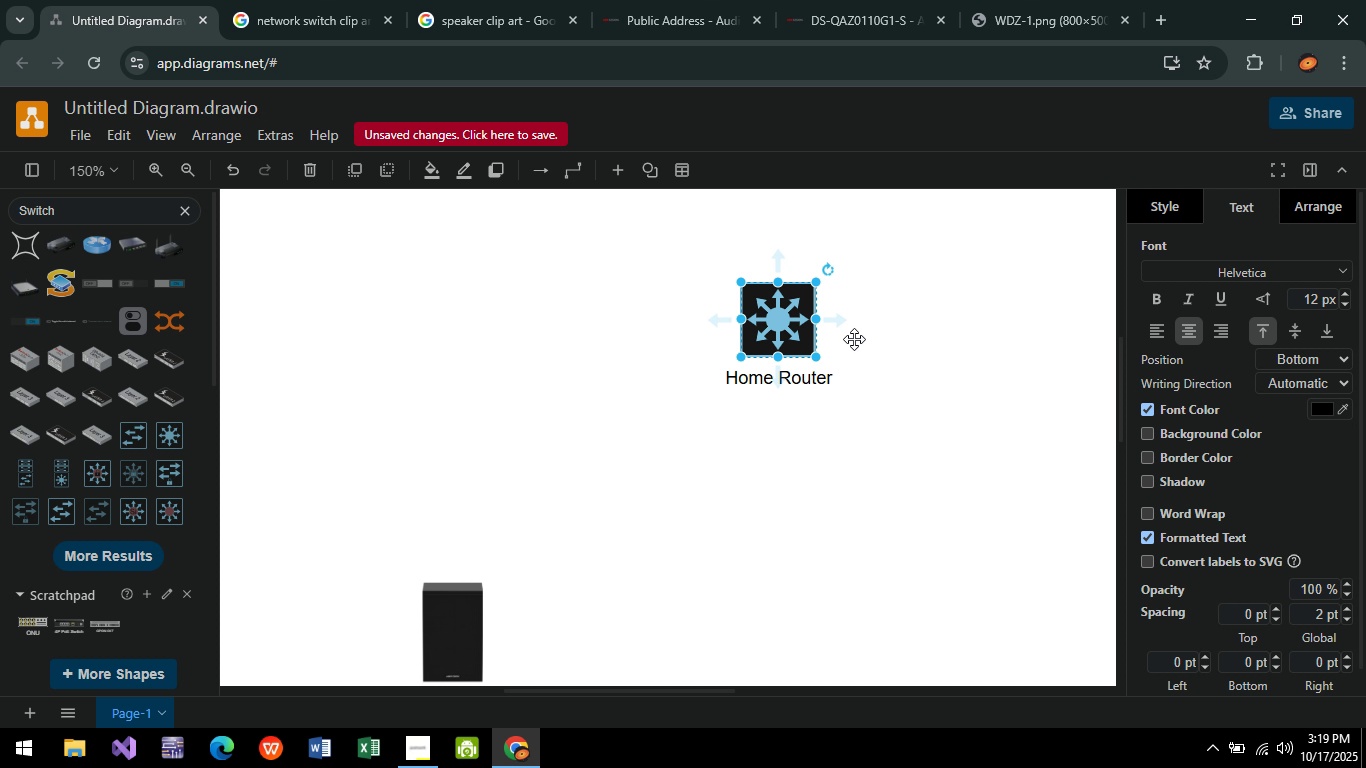 
left_click([1149, 426])
 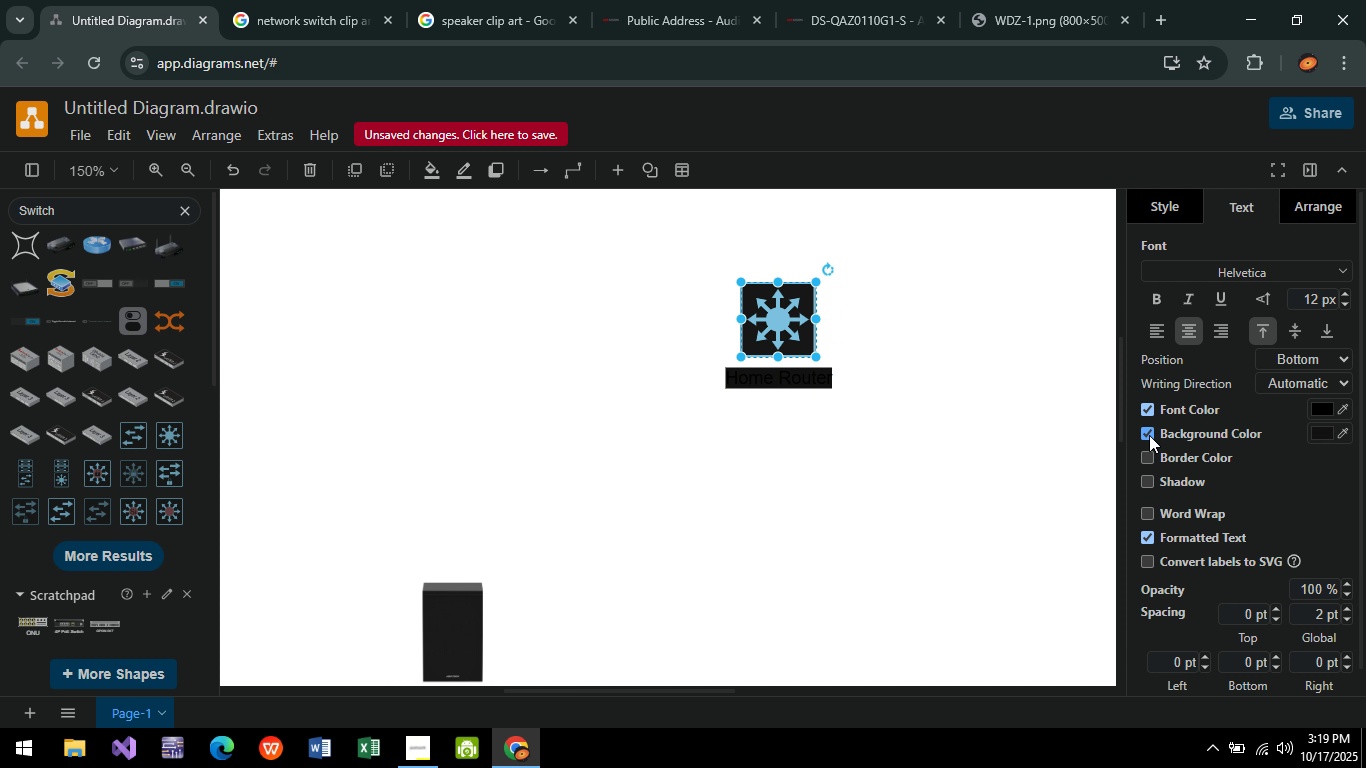 
left_click([1149, 435])
 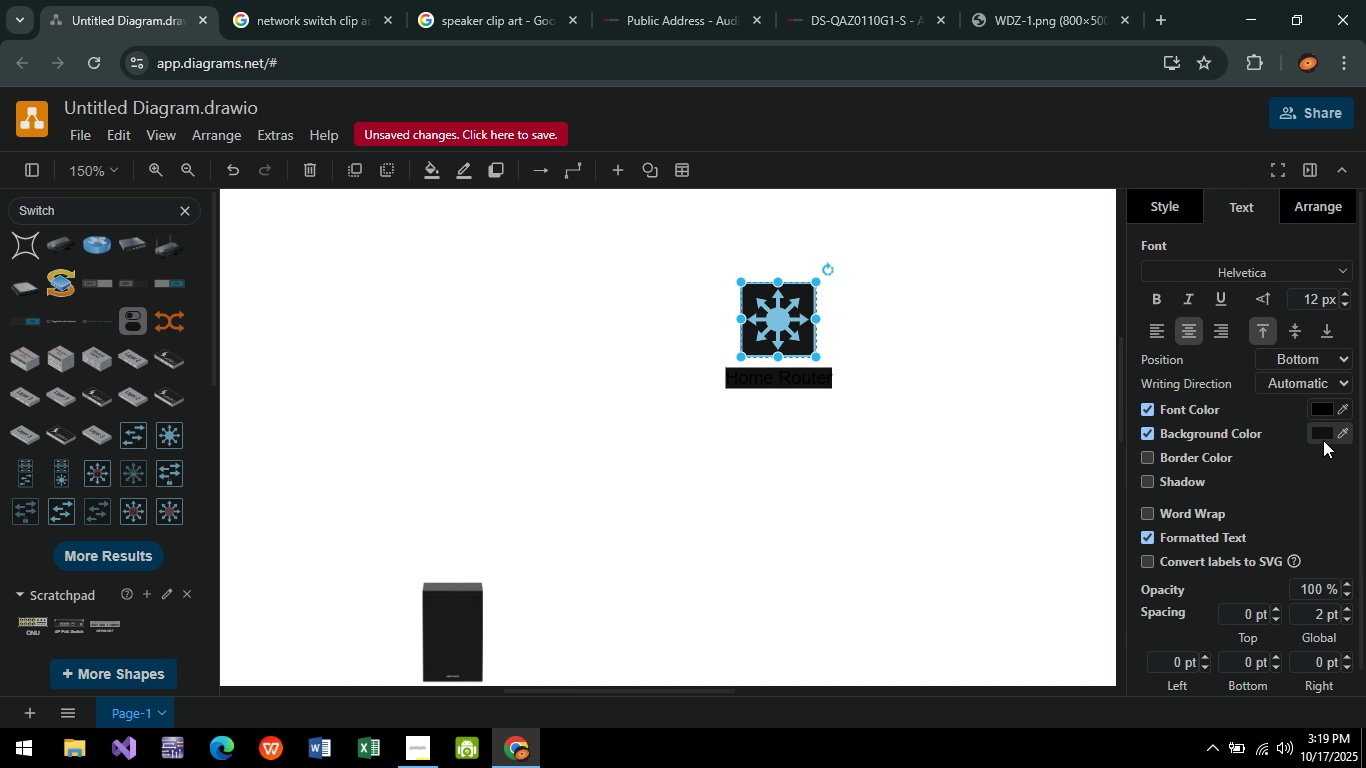 
left_click([1321, 438])
 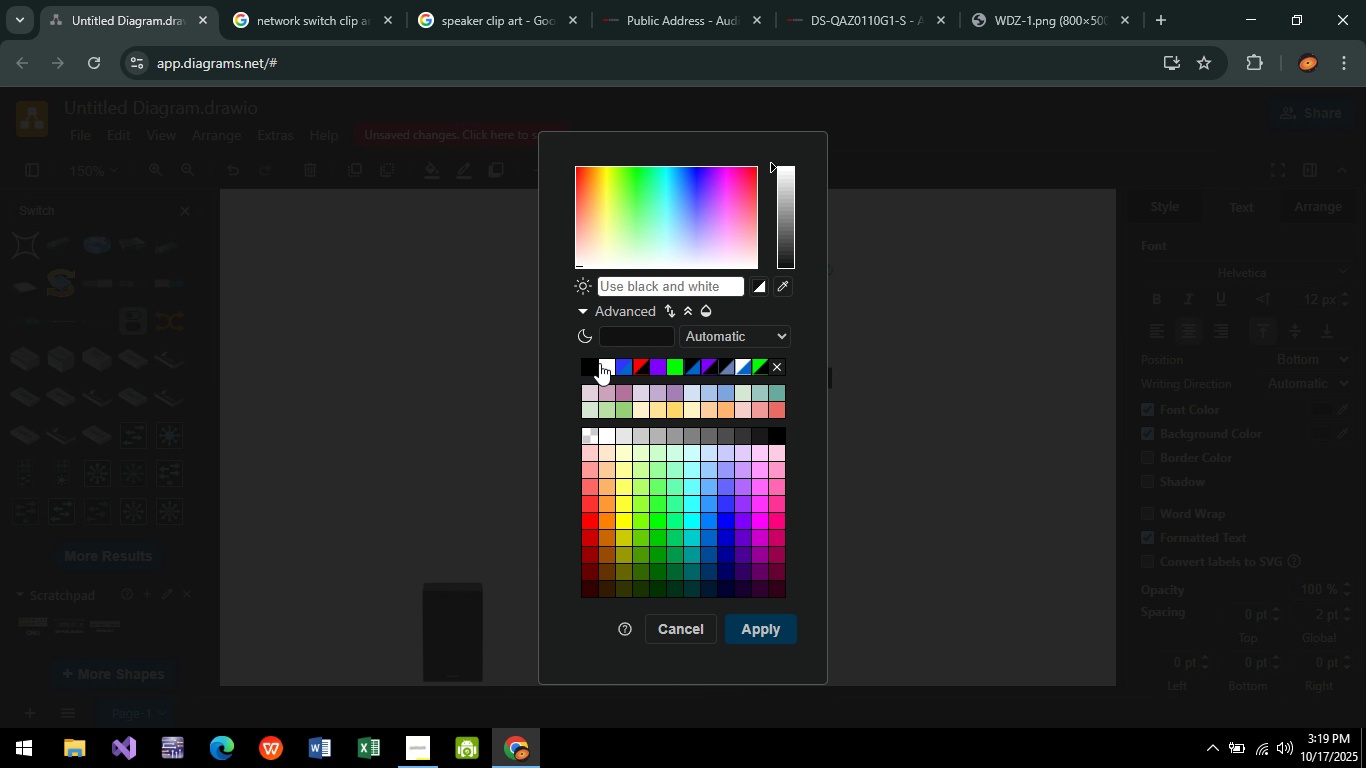 
left_click([599, 363])
 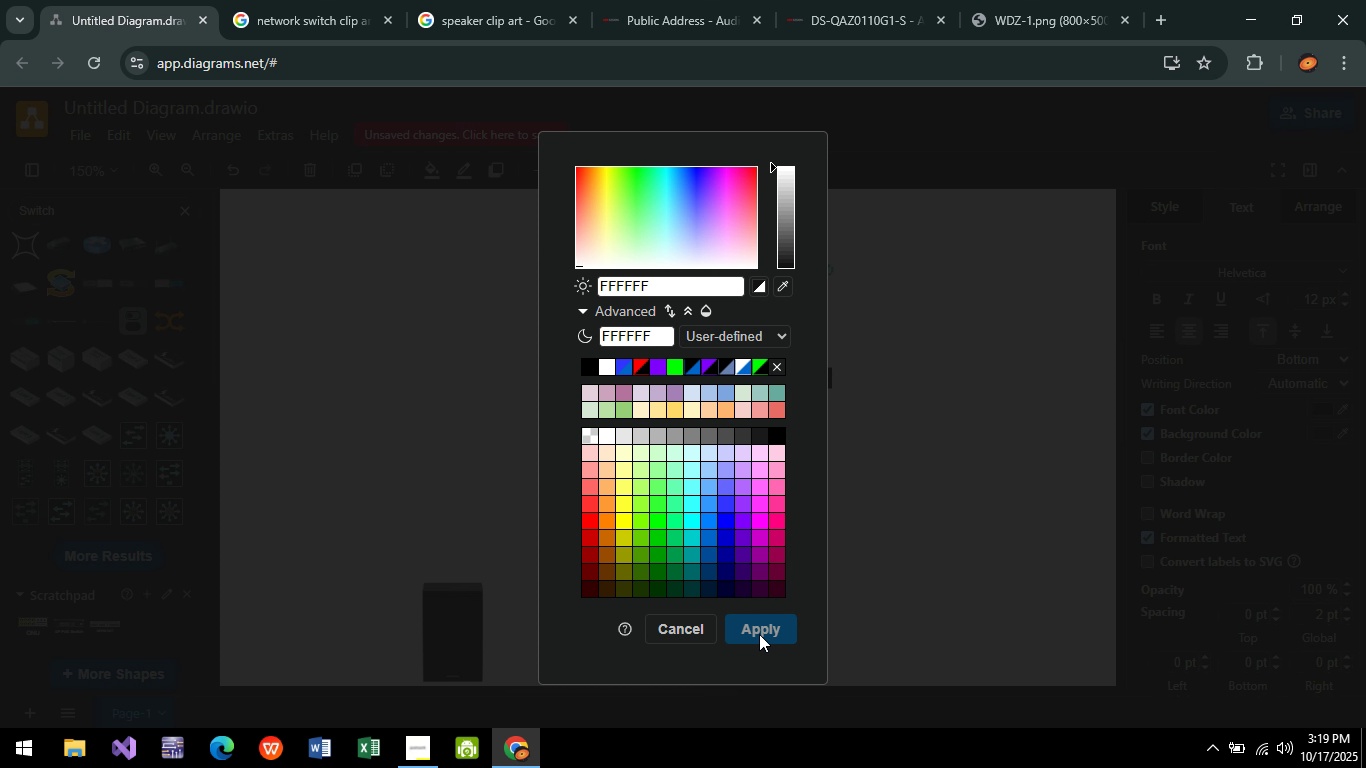 
left_click([759, 634])
 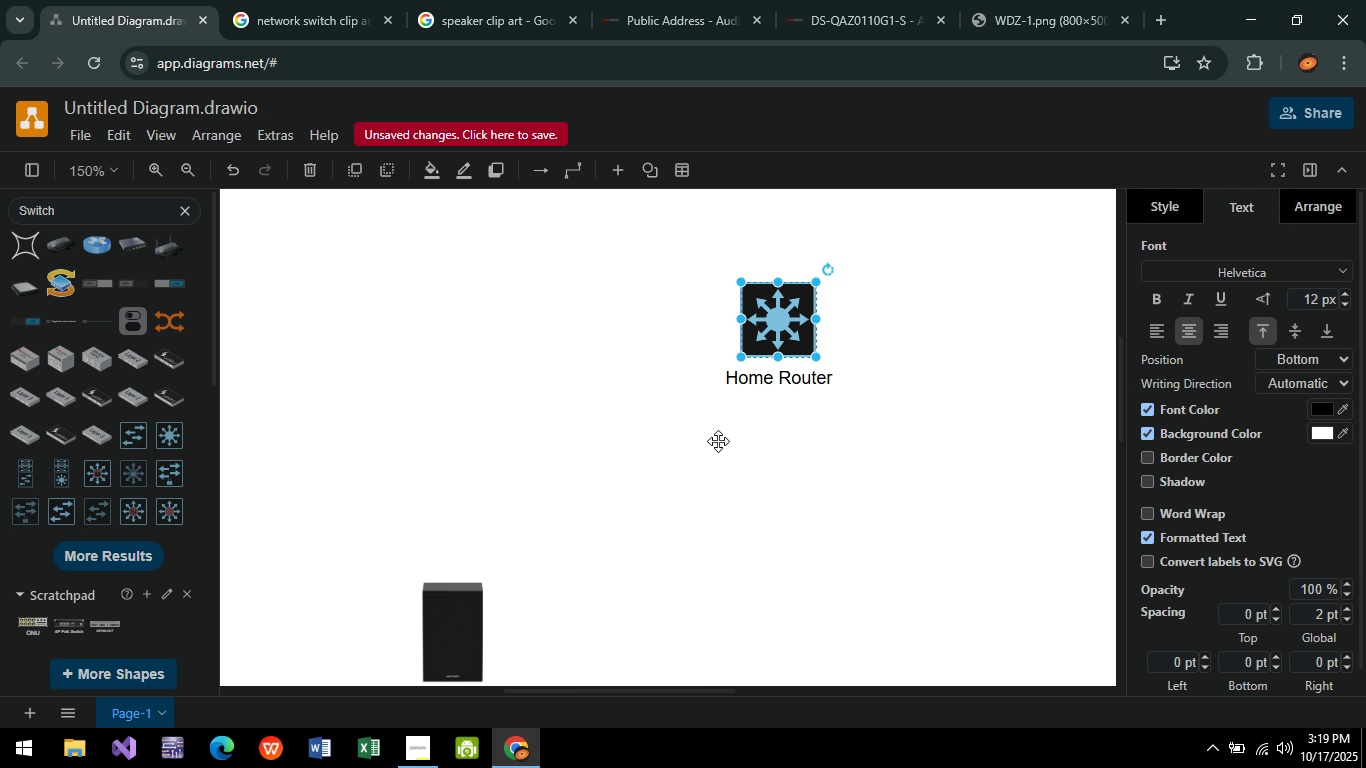 
scroll: coordinate [728, 497], scroll_direction: none, amount: 0.0
 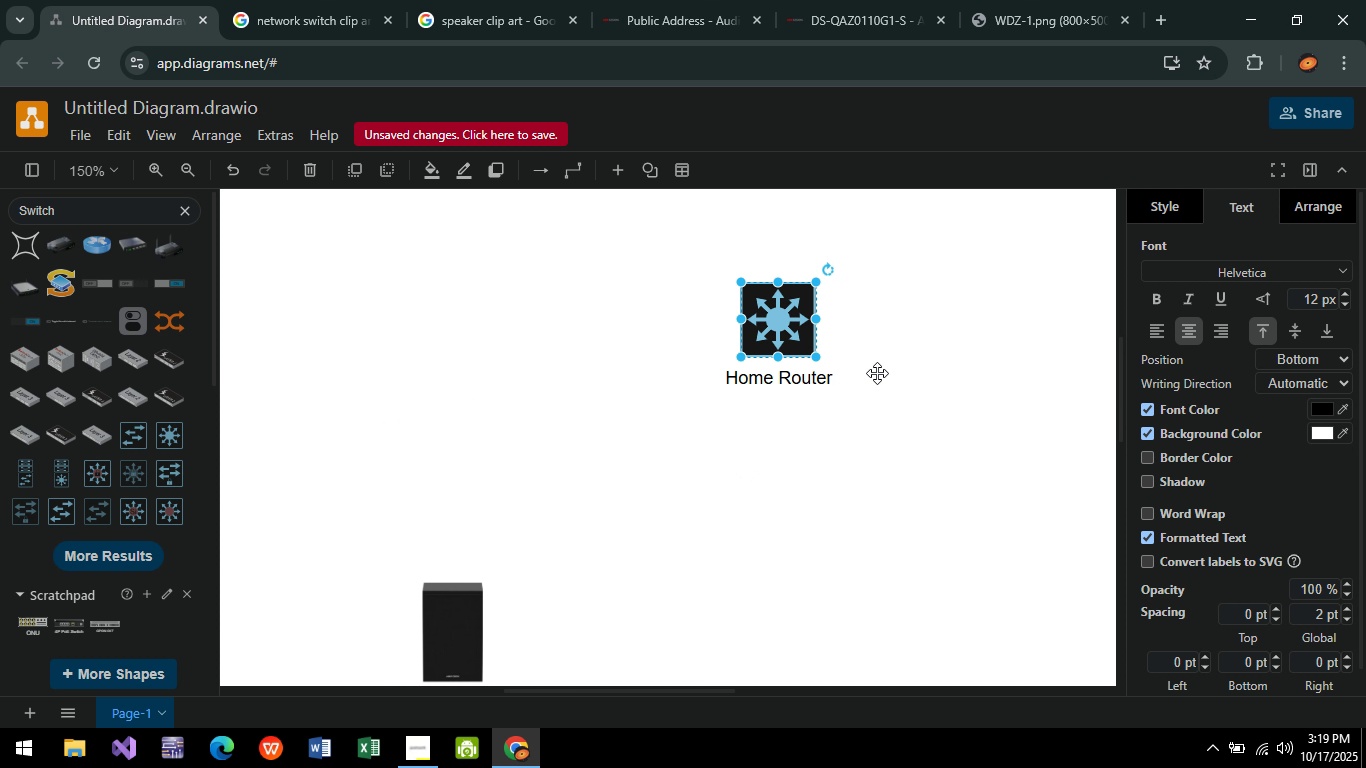 
left_click([801, 332])
 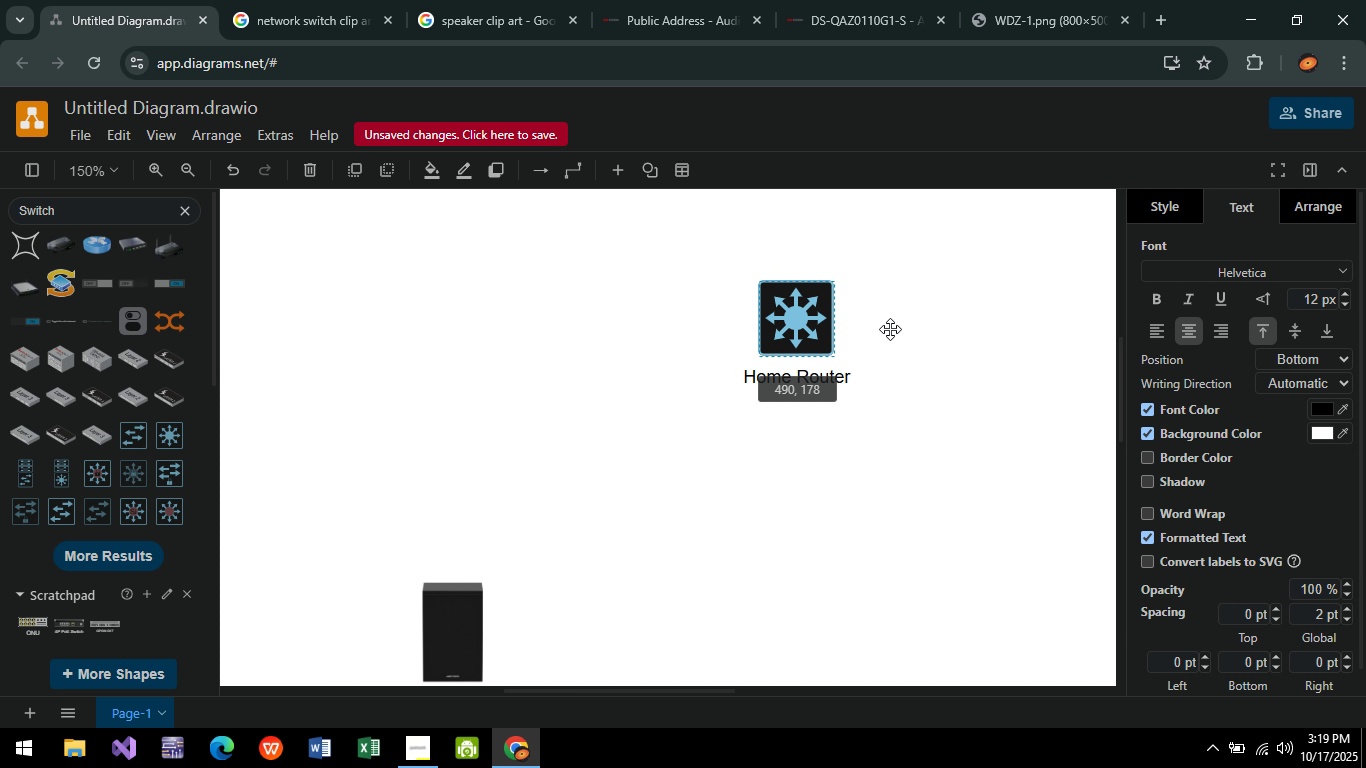 
left_click_drag(start_coordinate=[787, 328], to_coordinate=[771, 351])
 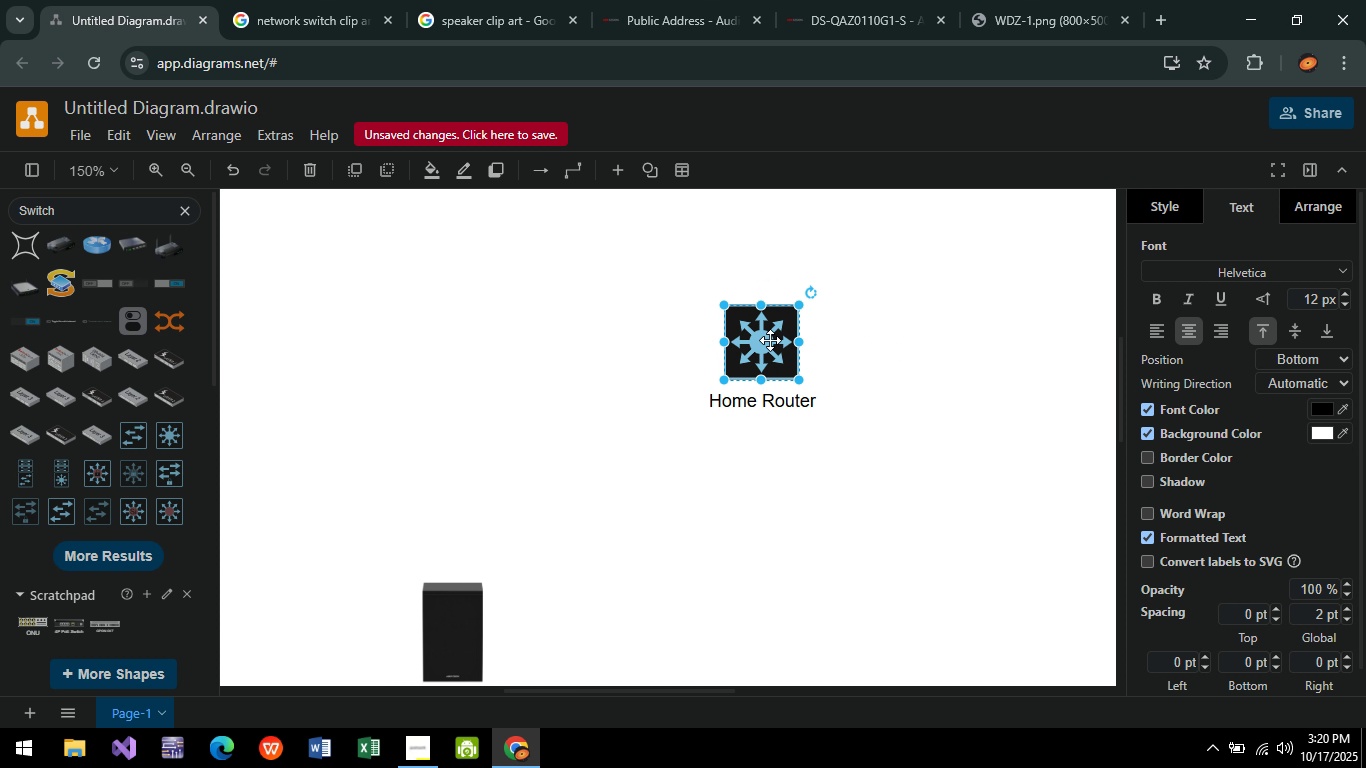 
left_click_drag(start_coordinate=[770, 340], to_coordinate=[665, 432])
 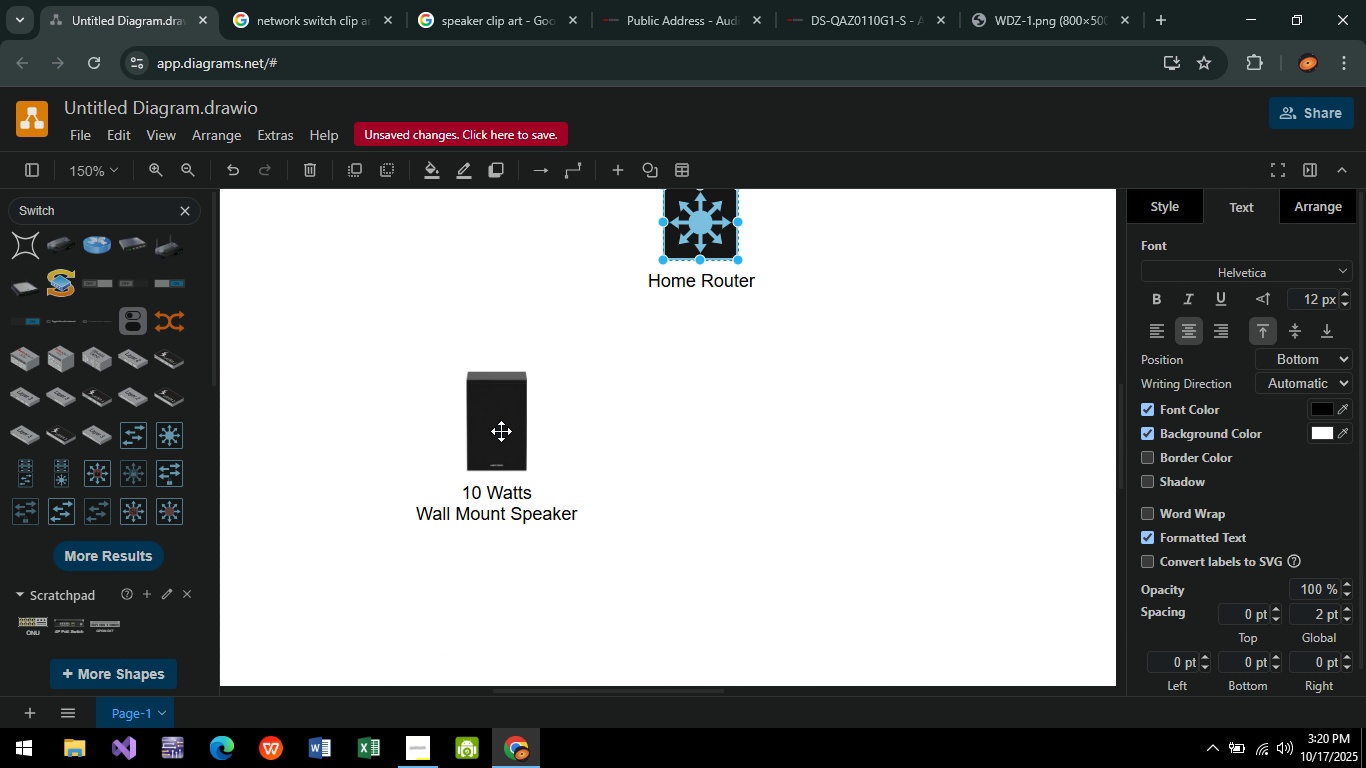 
left_click([491, 431])
 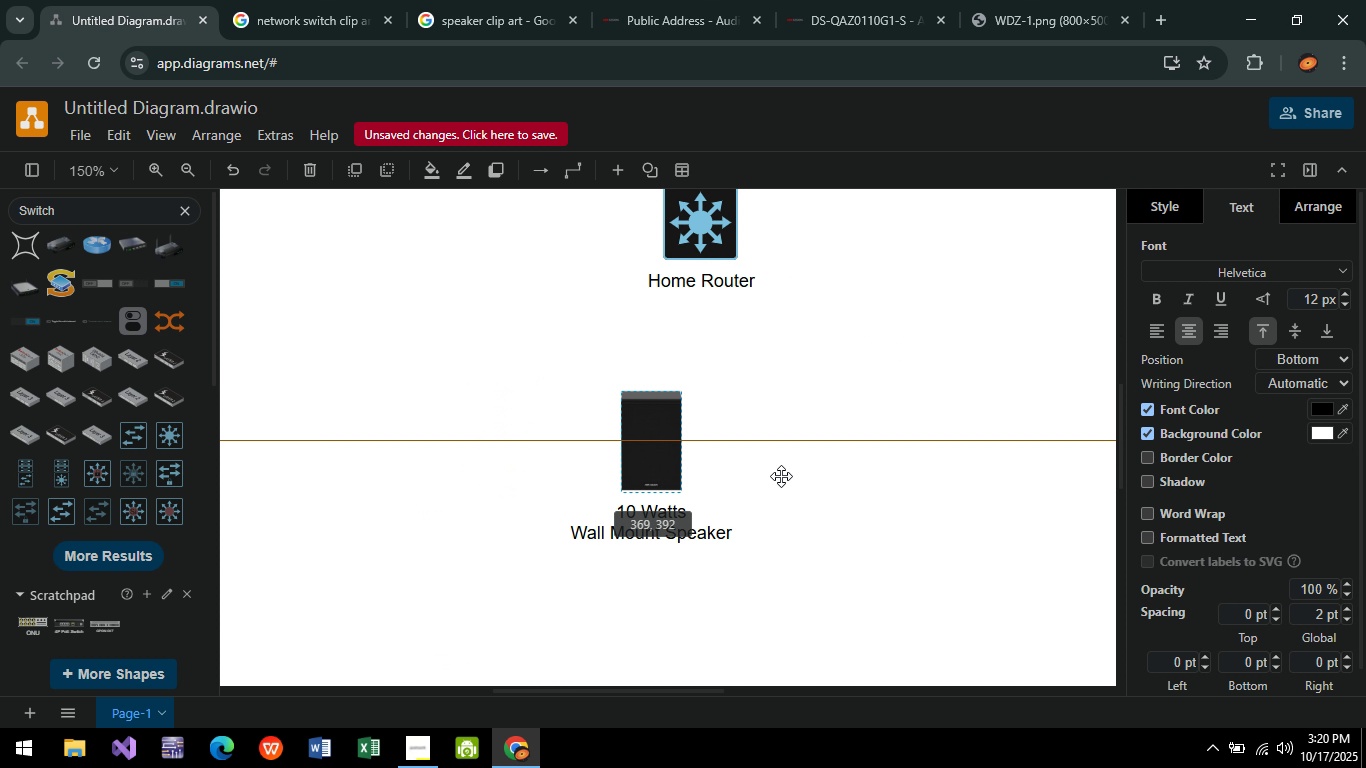 
left_click_drag(start_coordinate=[491, 431], to_coordinate=[902, 506])
 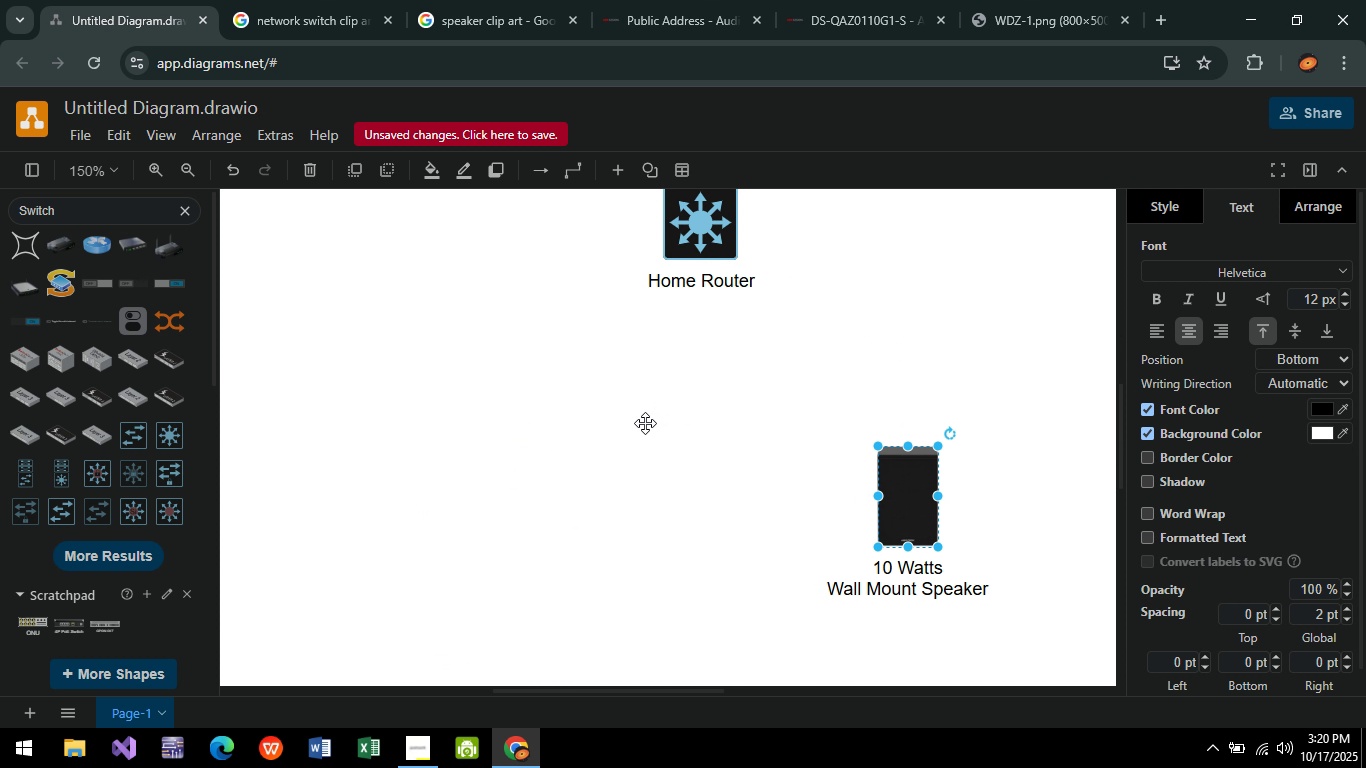 
wait(6.41)
 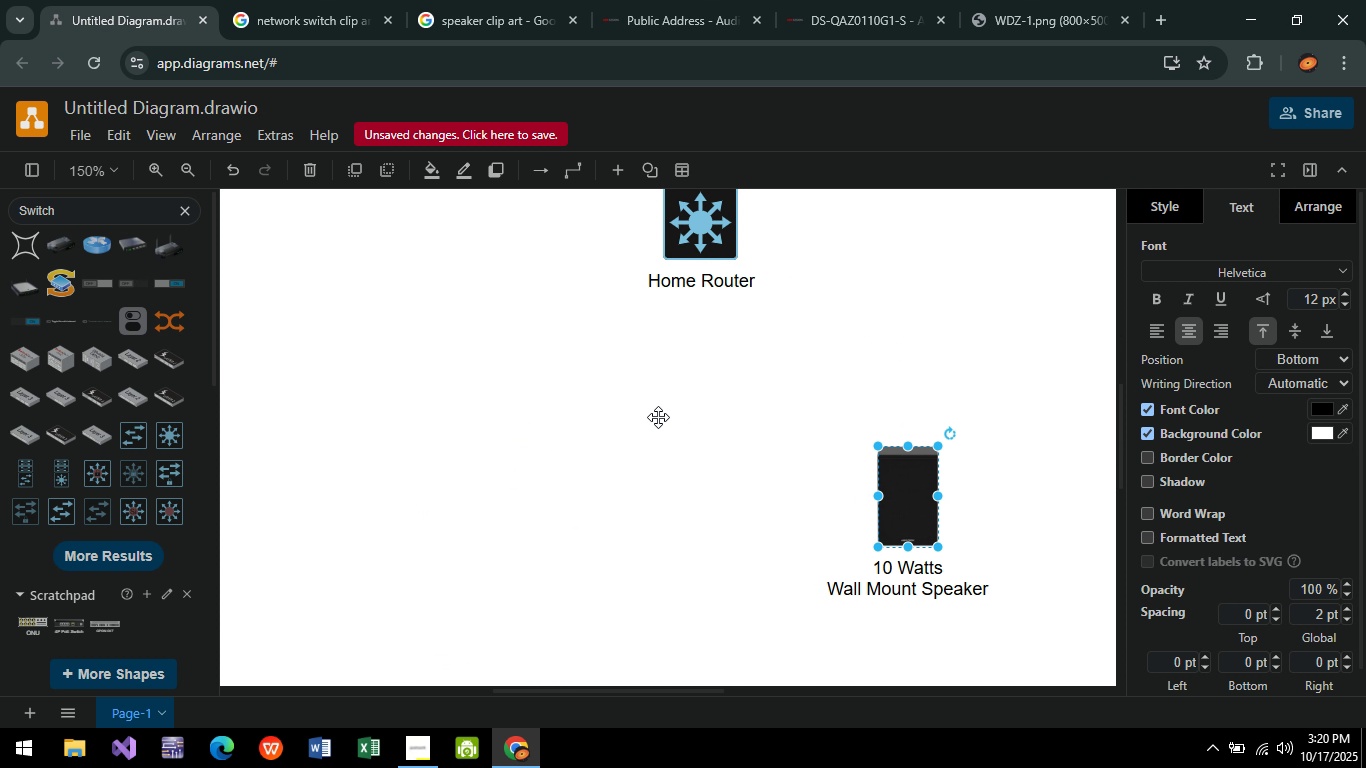 
left_click([681, 225])
 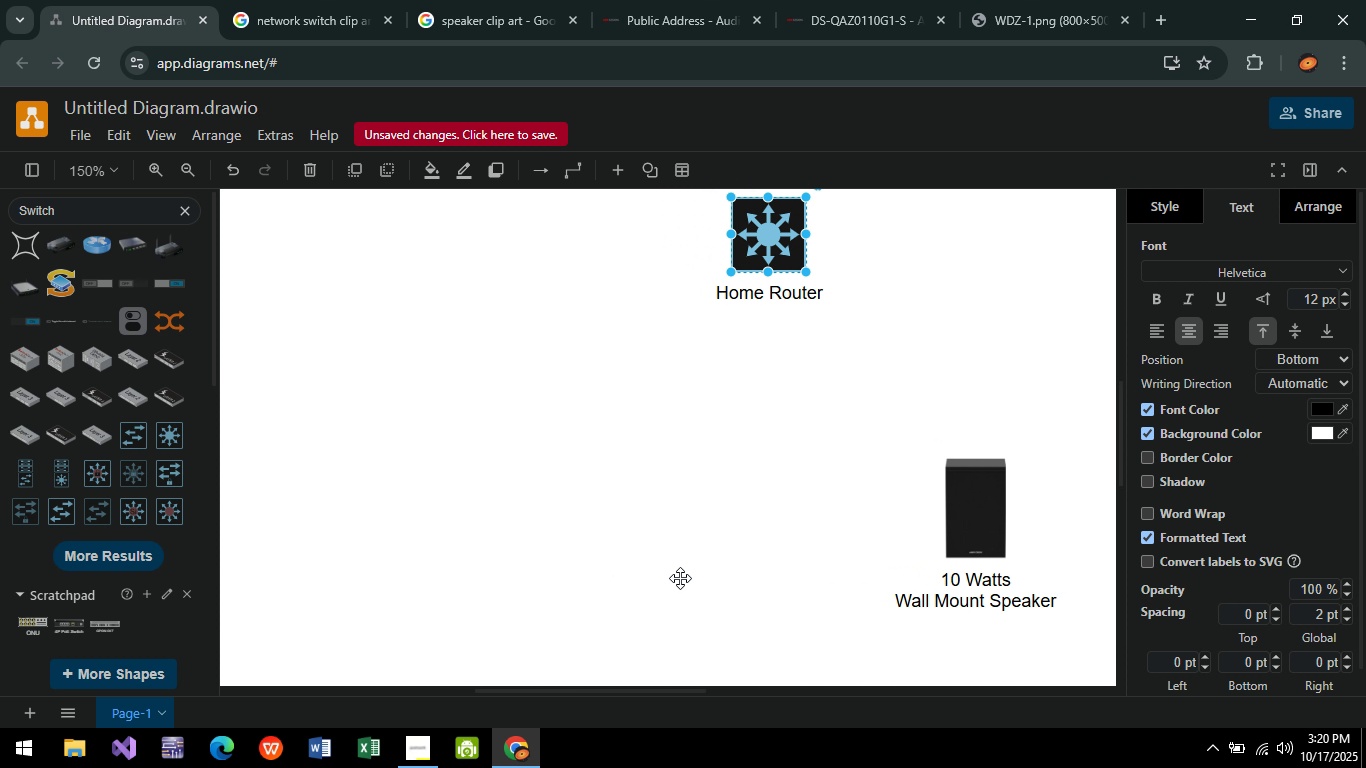 
hold_key(key=ControlLeft, duration=0.46)
scroll: coordinate [680, 578], scroll_direction: down, amount: 4.0
 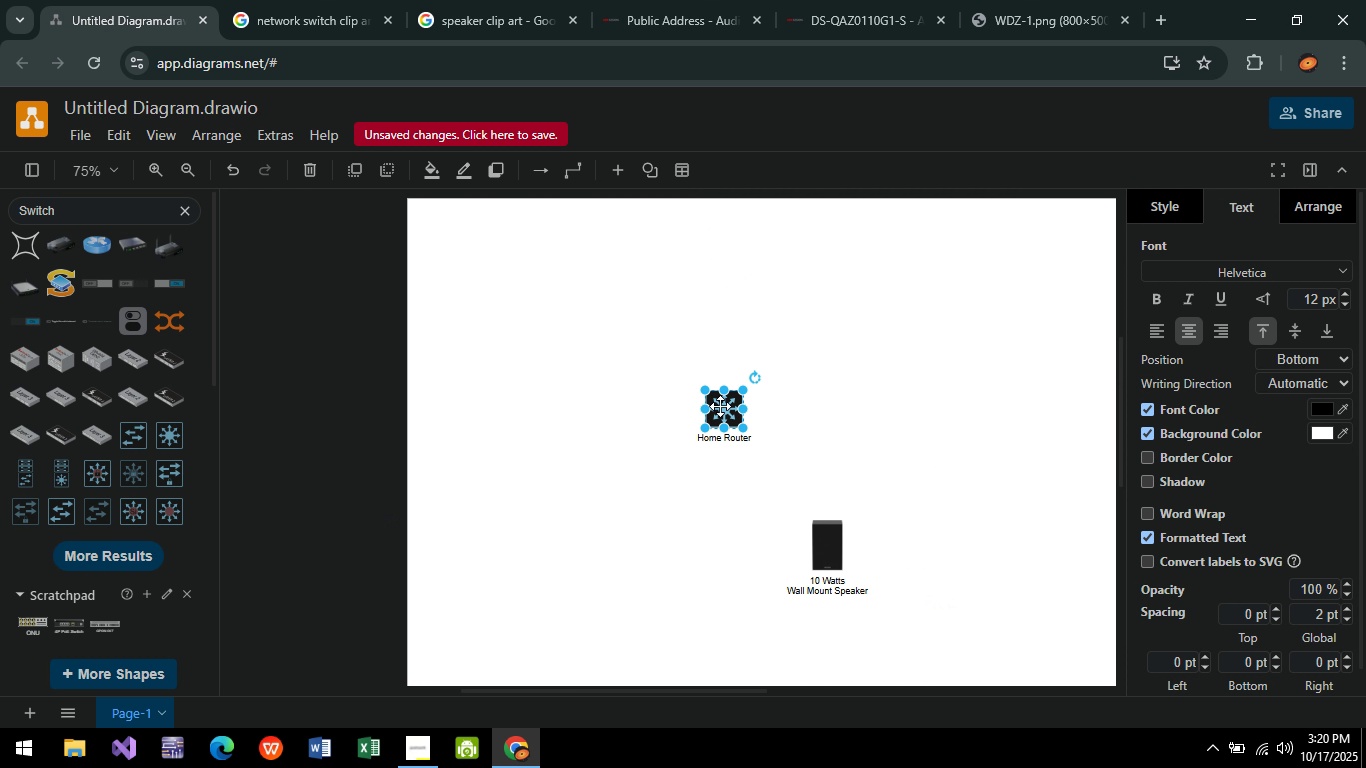 
left_click_drag(start_coordinate=[720, 406], to_coordinate=[504, 313])
 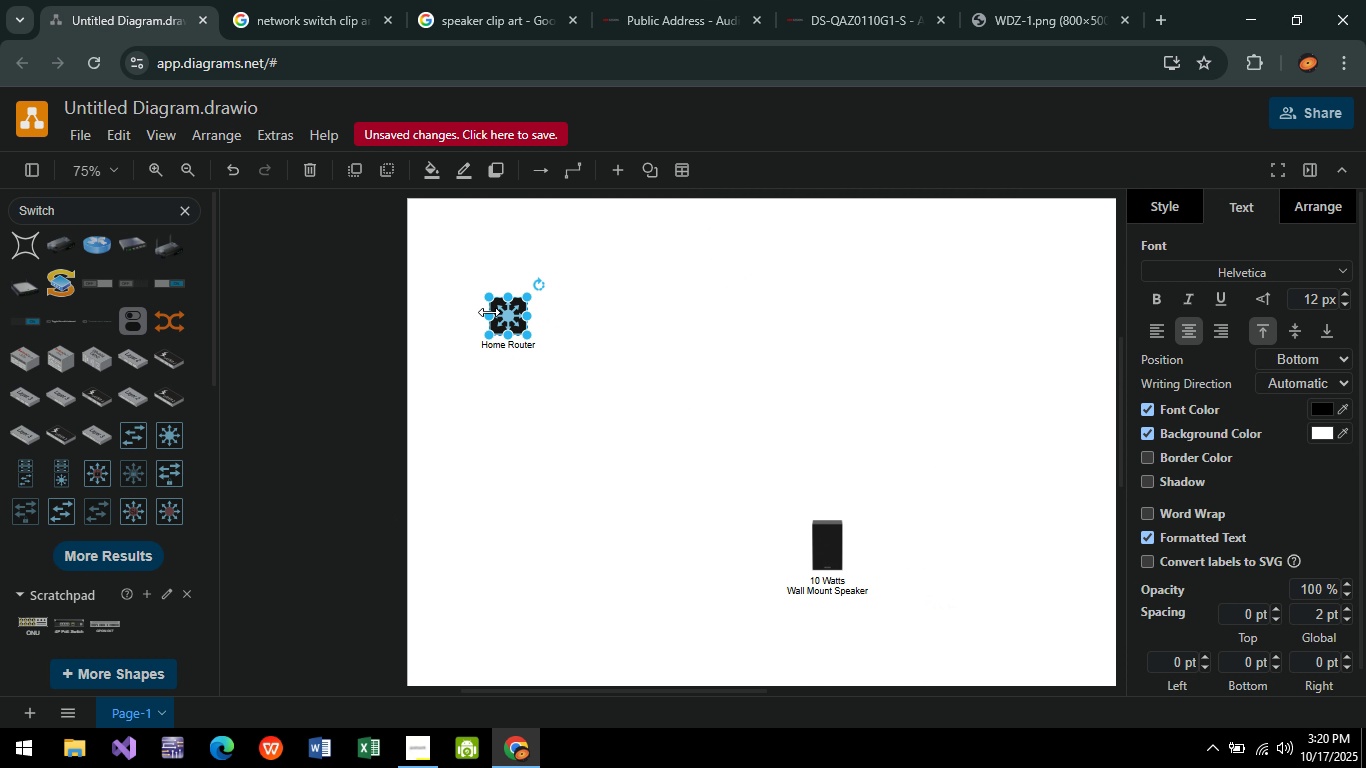 
hold_key(key=ControlLeft, duration=0.48)
scroll: coordinate [485, 312], scroll_direction: up, amount: 2.0
 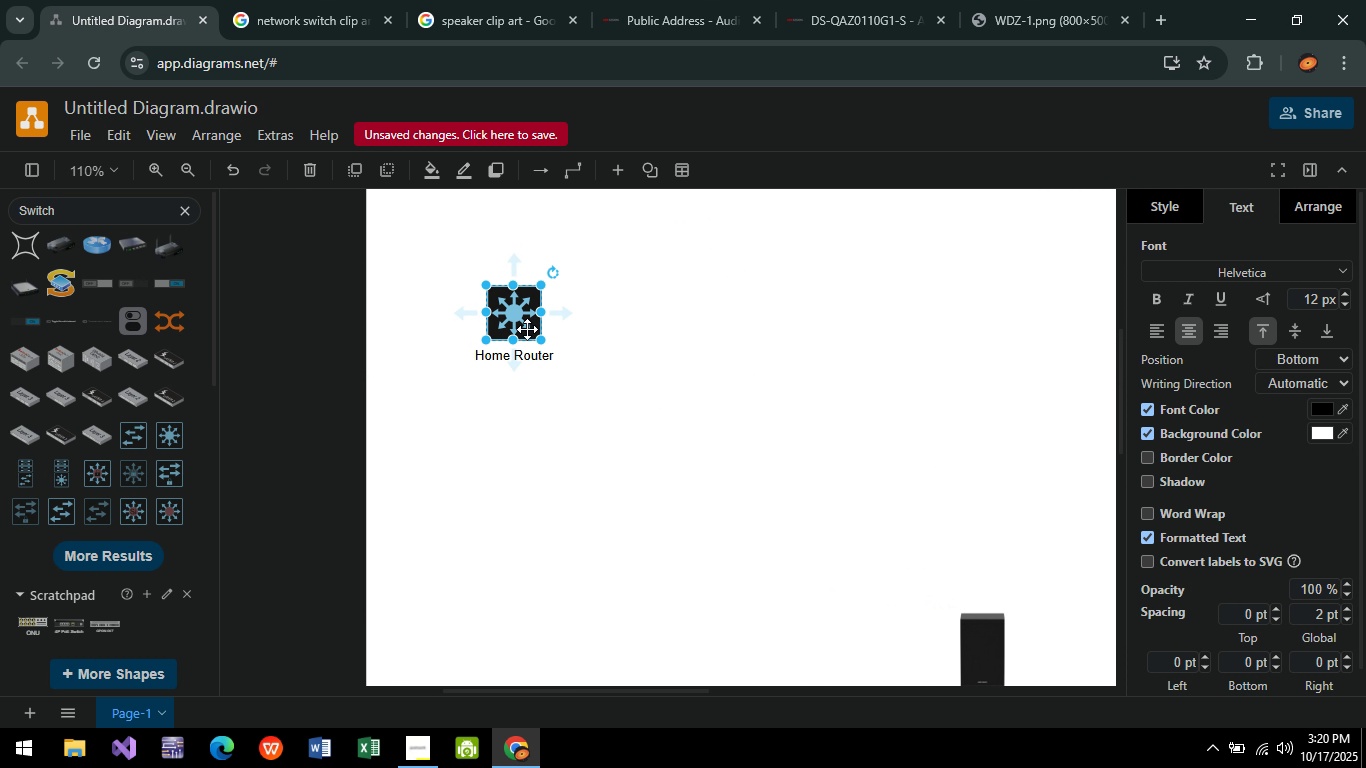 
wait(6.99)
 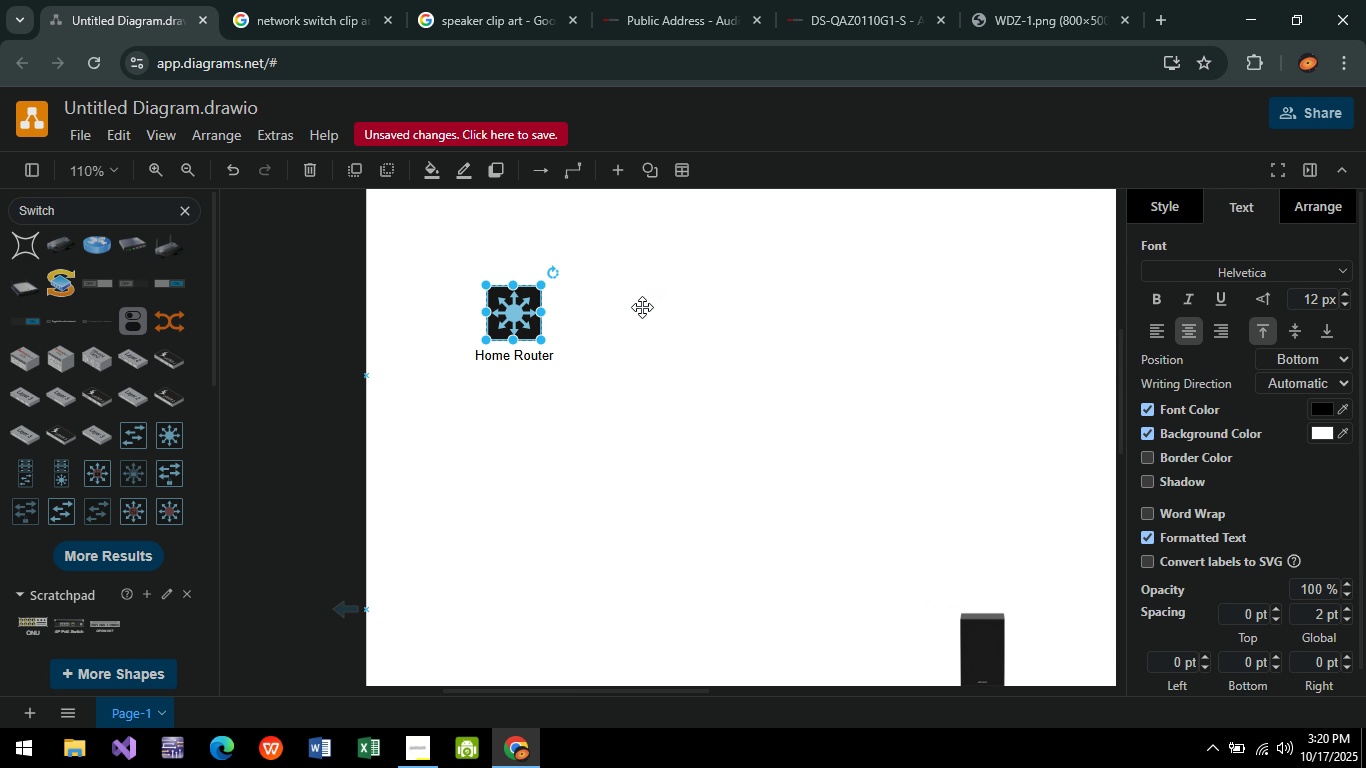 
left_click_drag(start_coordinate=[546, 343], to_coordinate=[534, 325])
 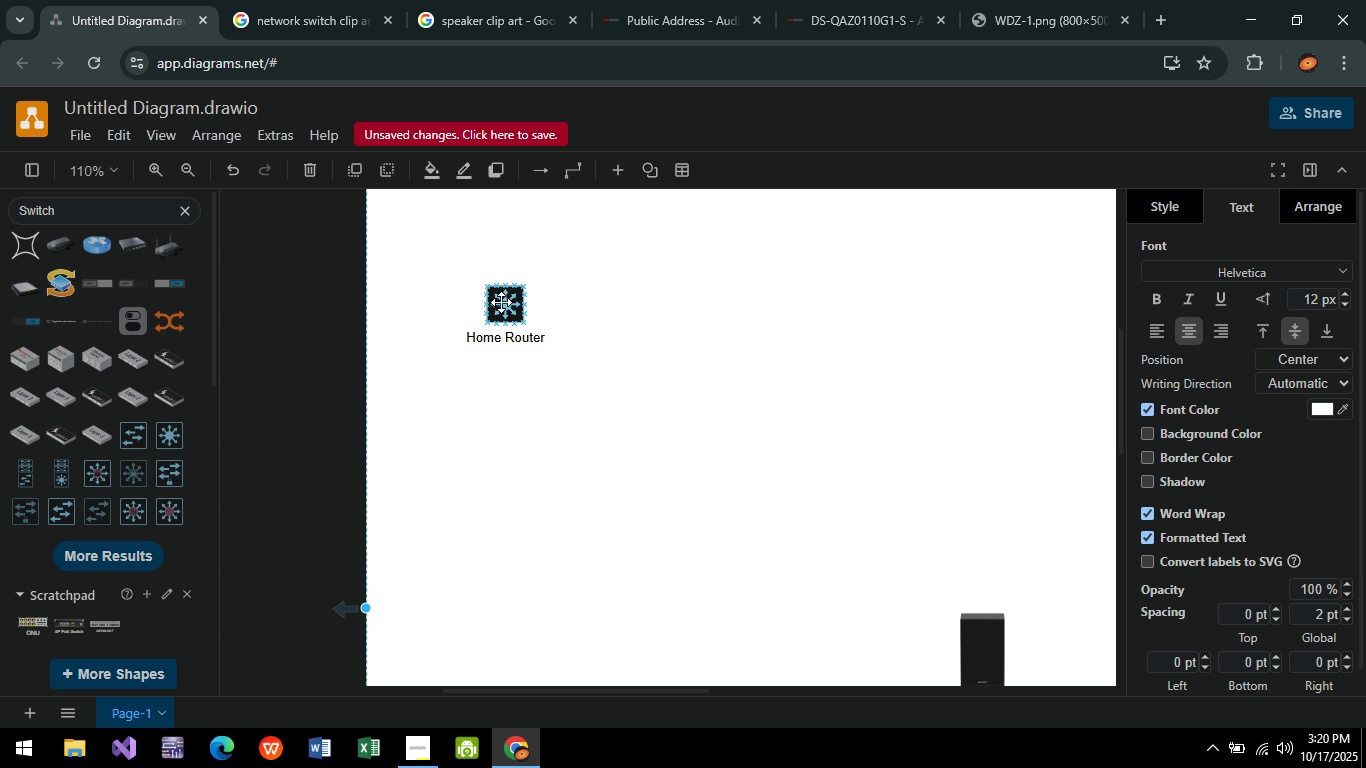 
left_click([501, 302])
 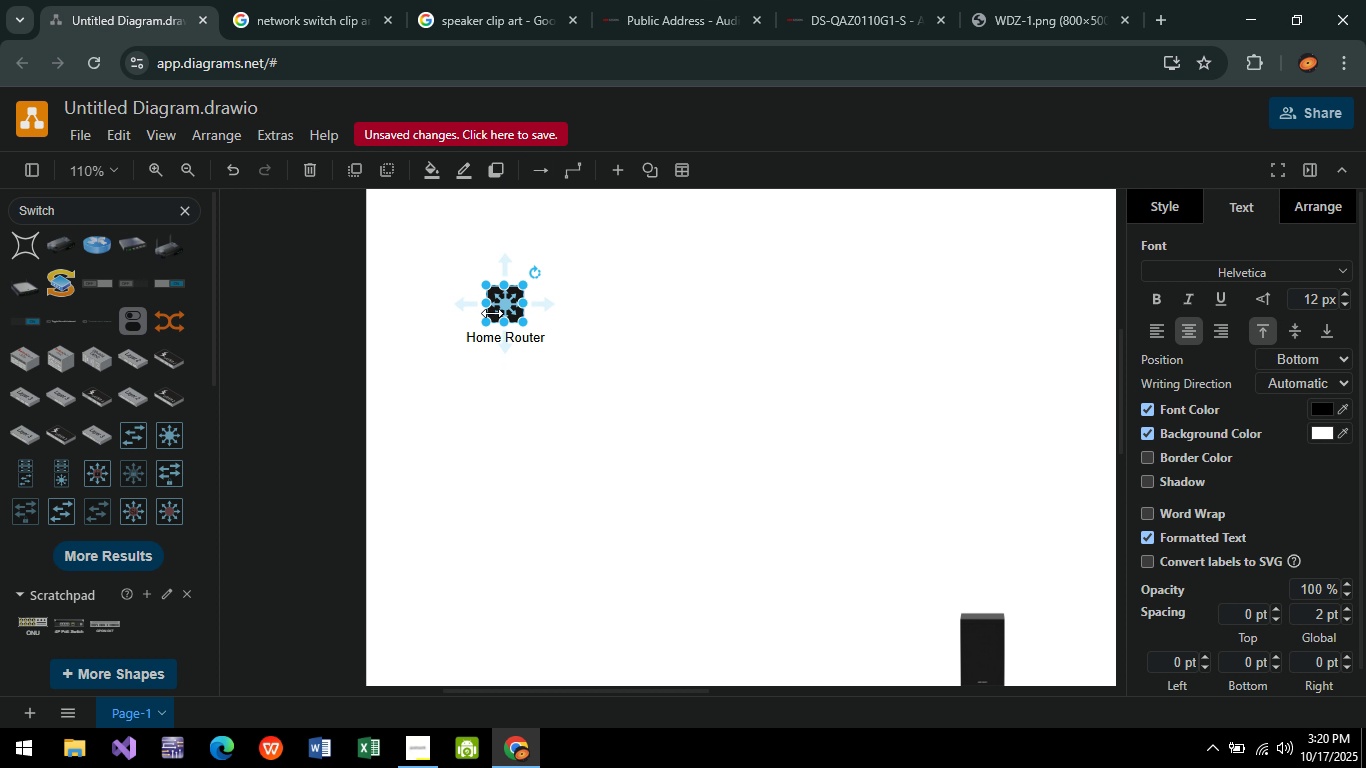 
key(Enter)
 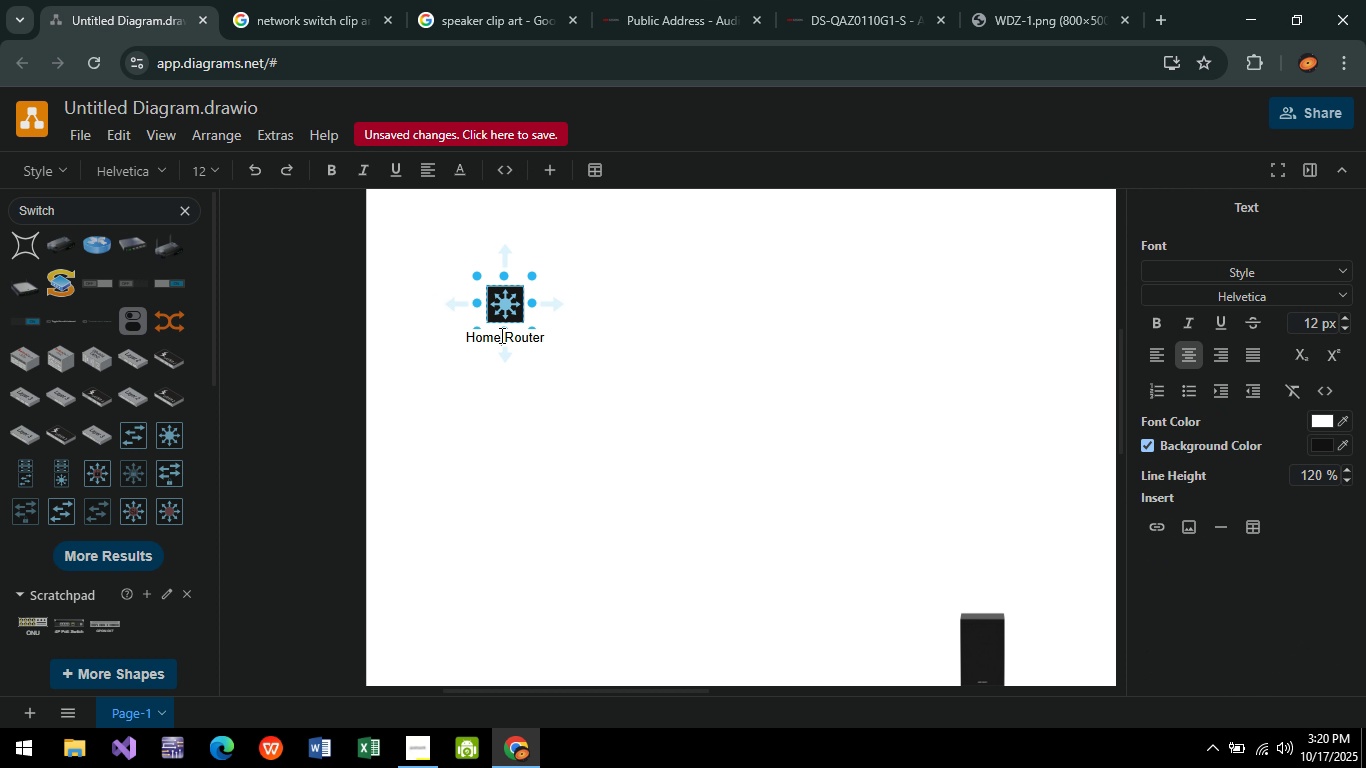 
left_click([500, 335])
 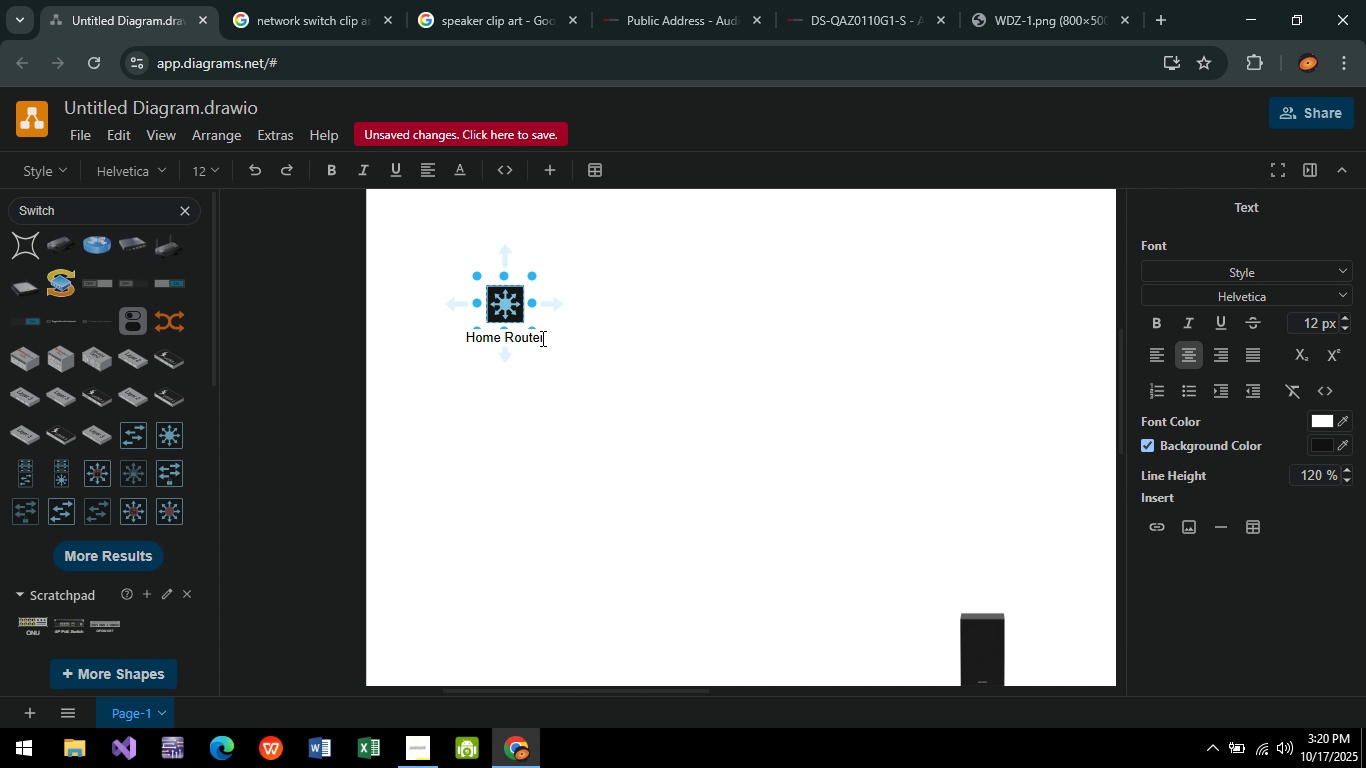 
key(ArrowRight)
 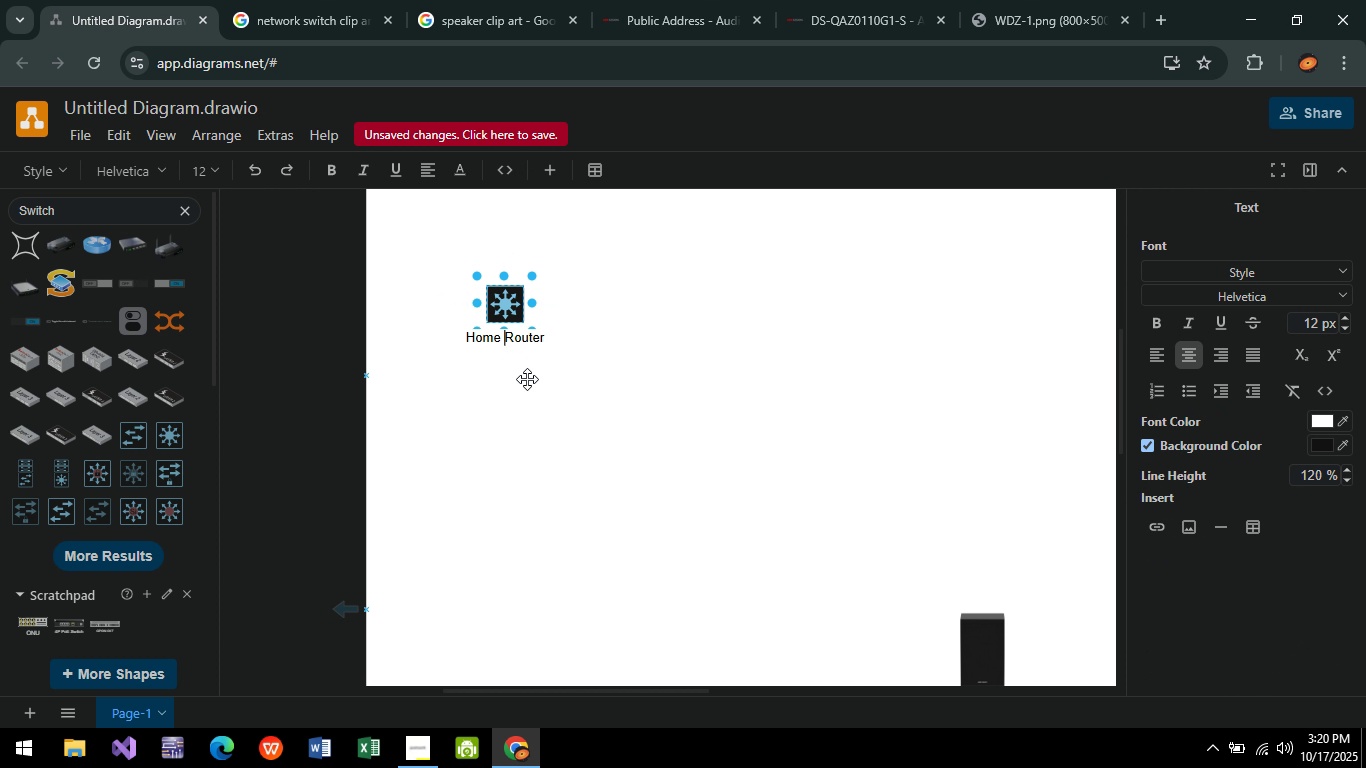 
key(Backspace)
 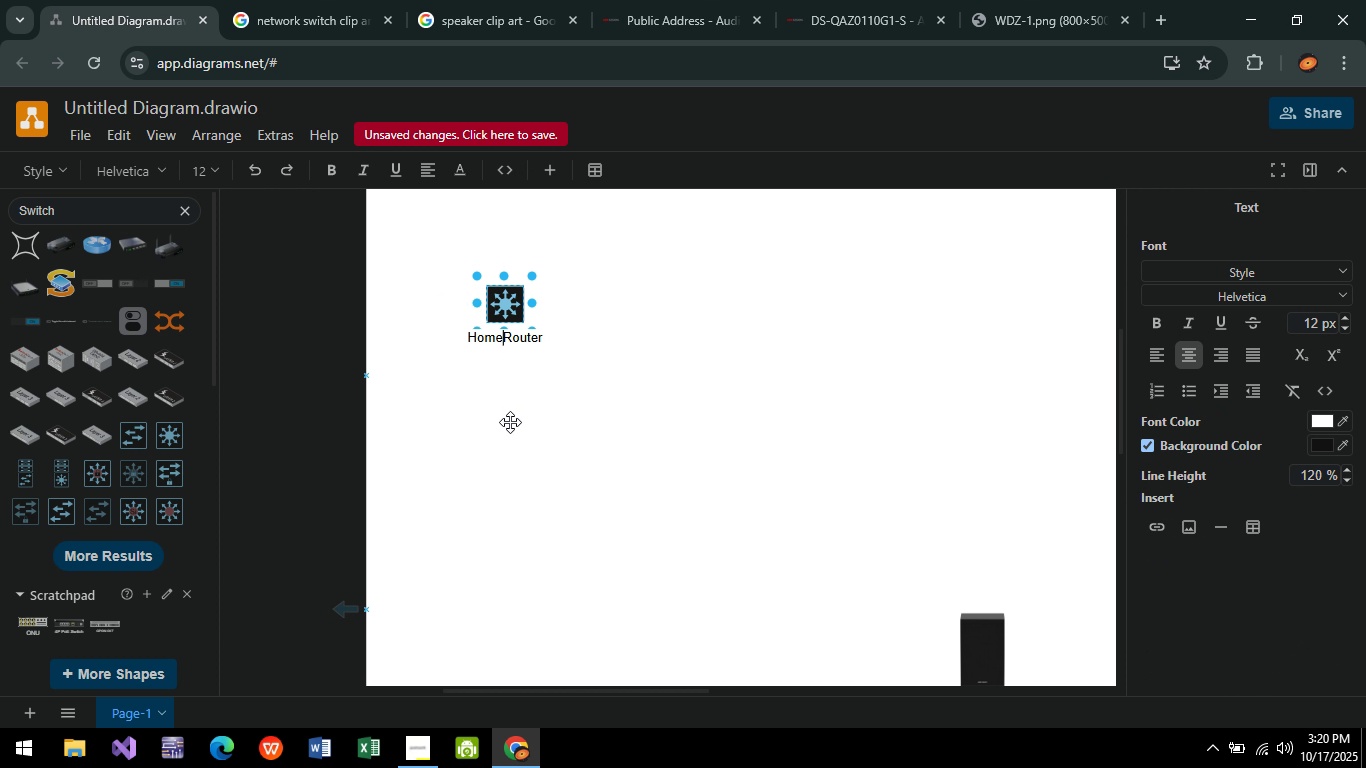 
key(Enter)
 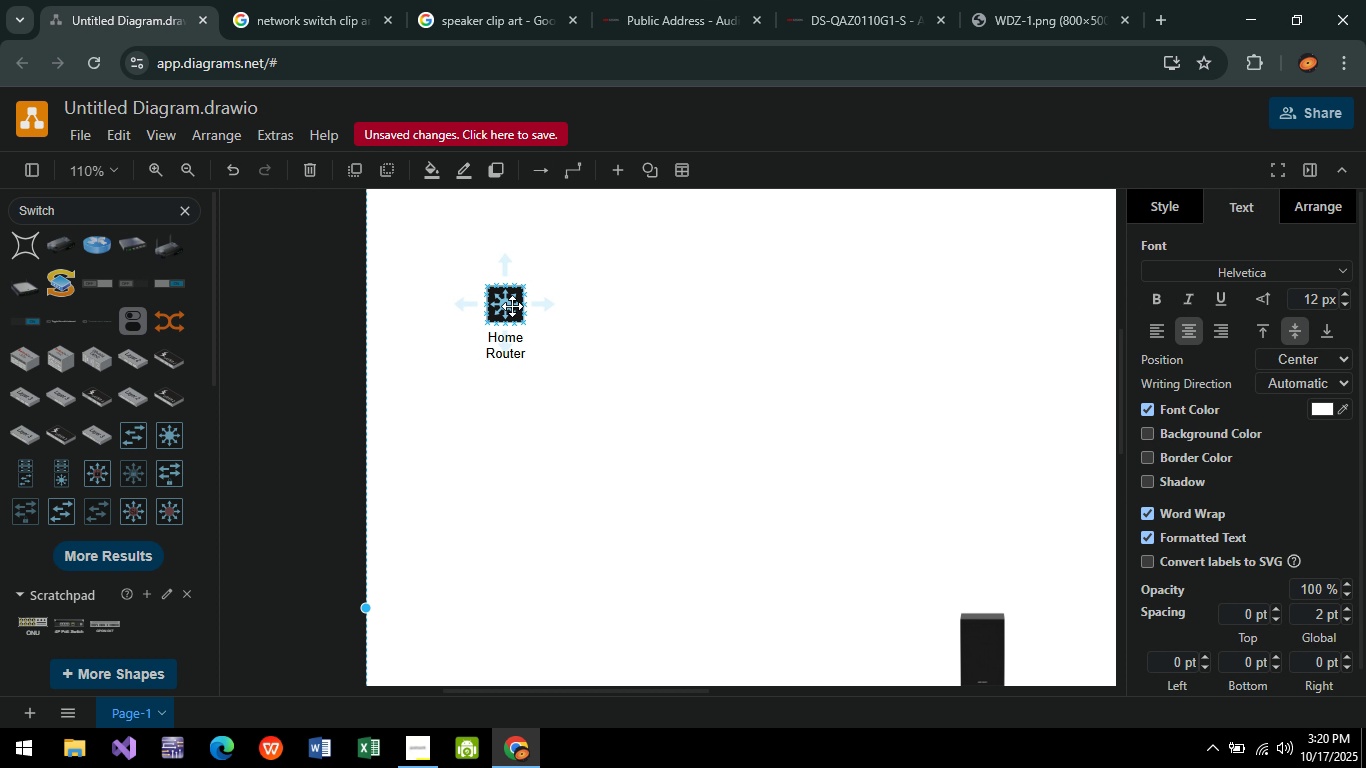 
left_click([512, 306])
 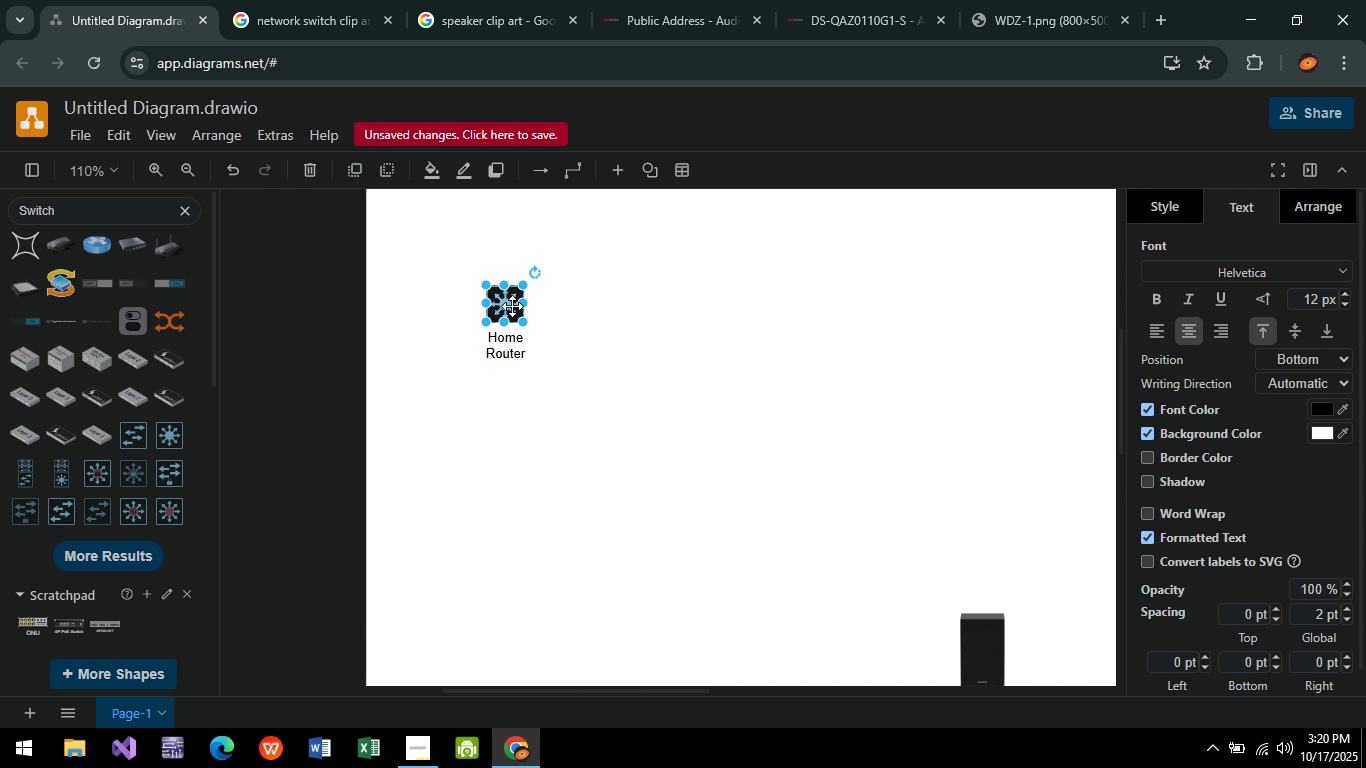 
left_click_drag(start_coordinate=[512, 306], to_coordinate=[480, 310])
 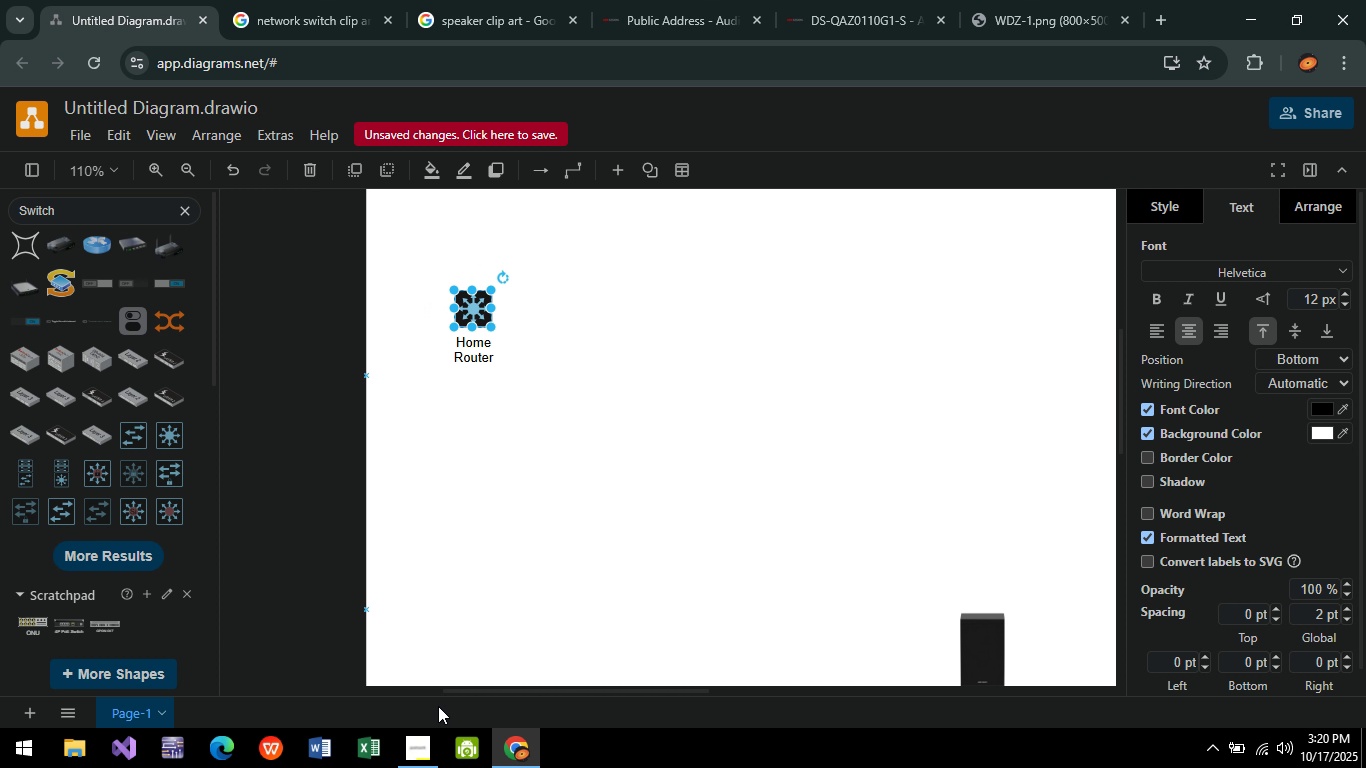 
left_click([416, 755])